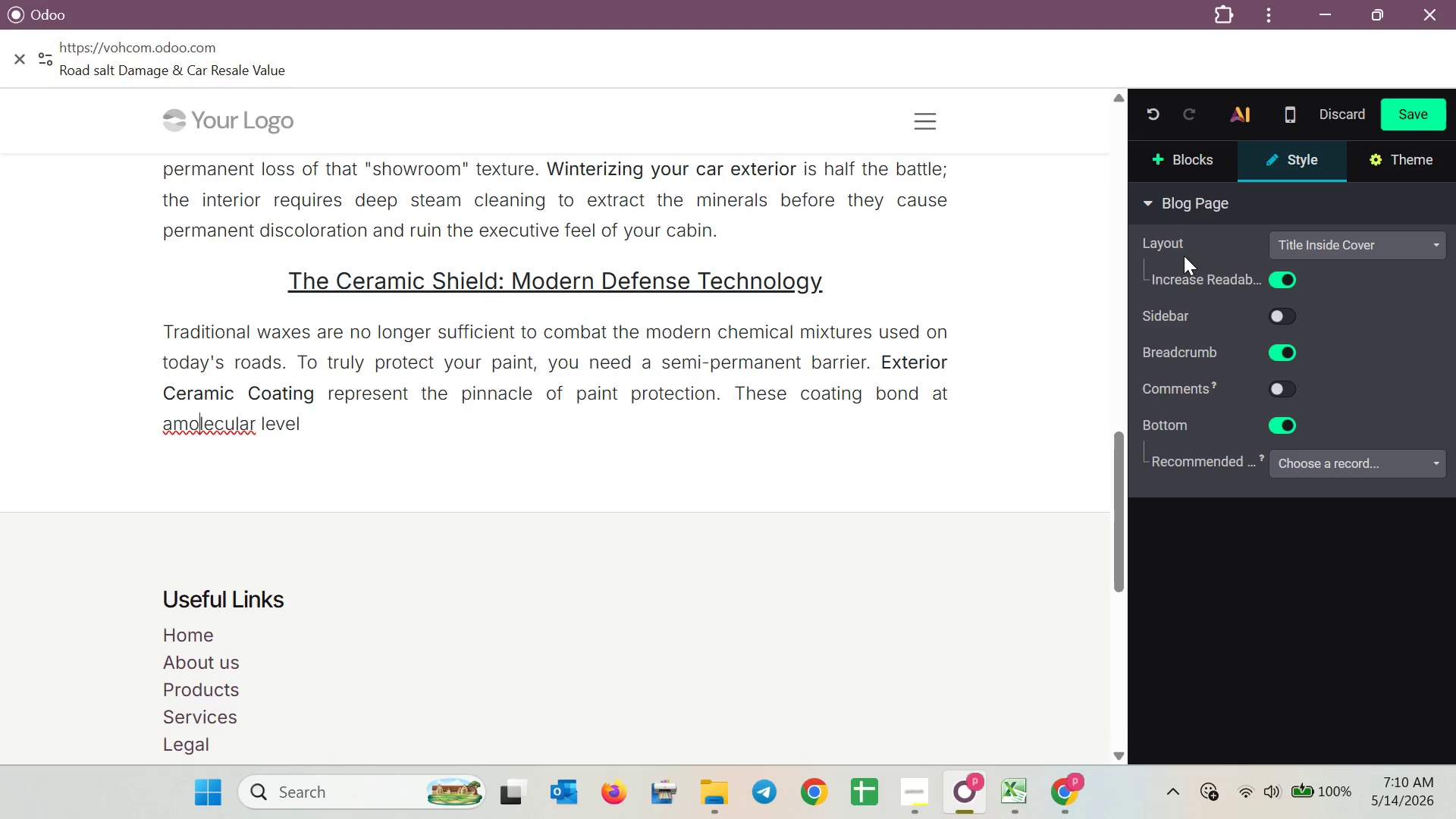 
key(ArrowLeft)
 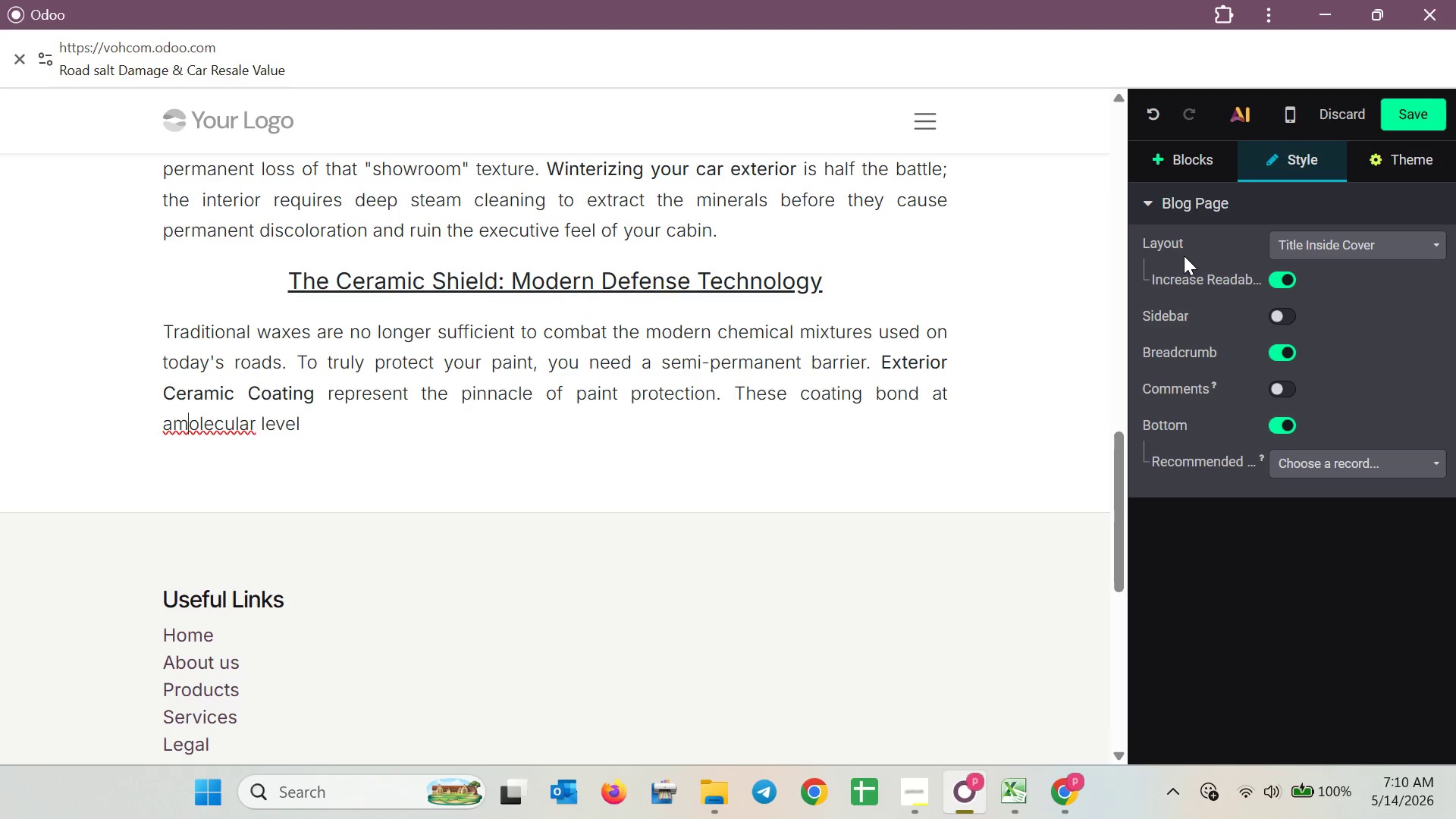 
key(ArrowLeft)
 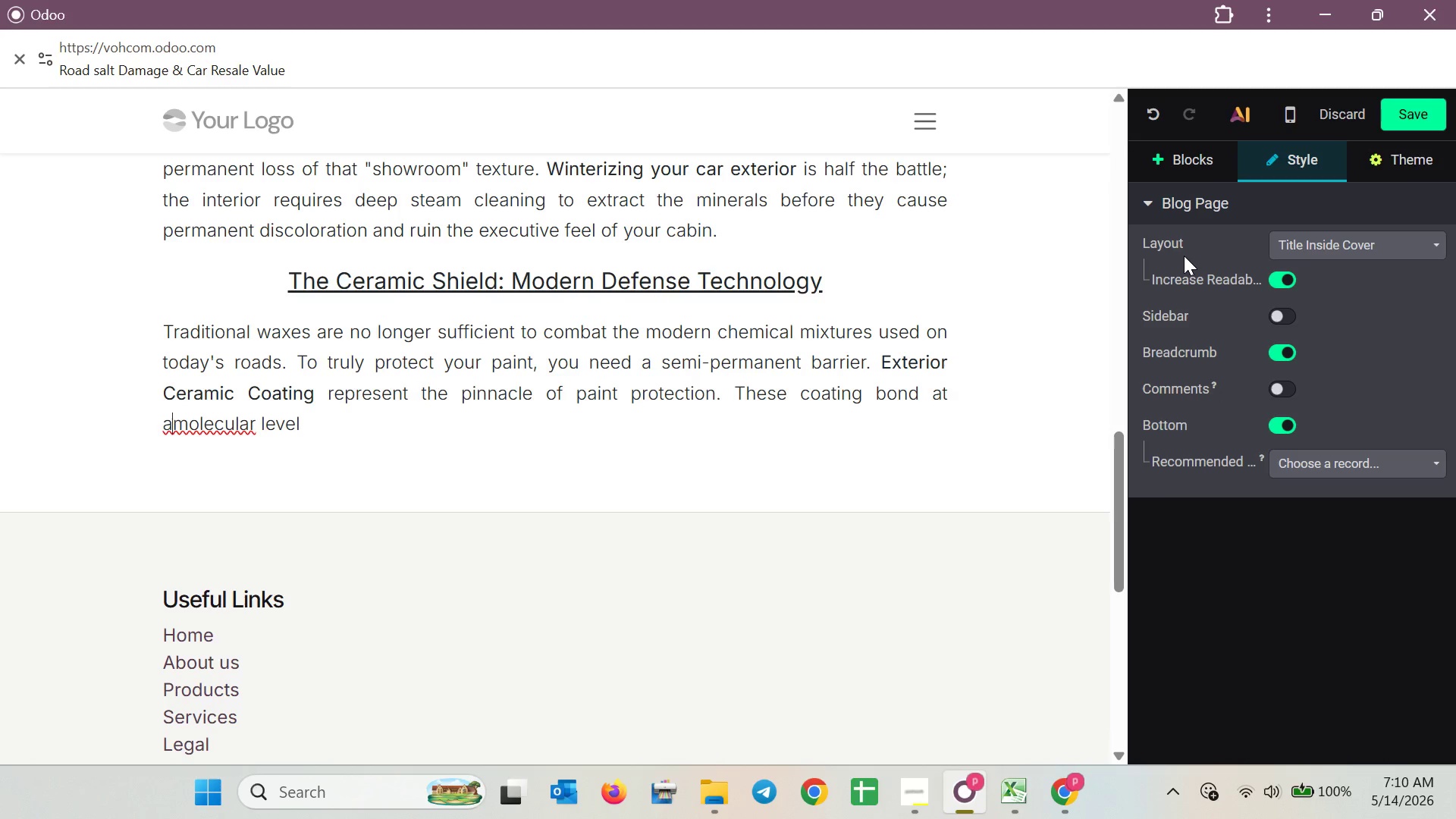 
key(Space)
 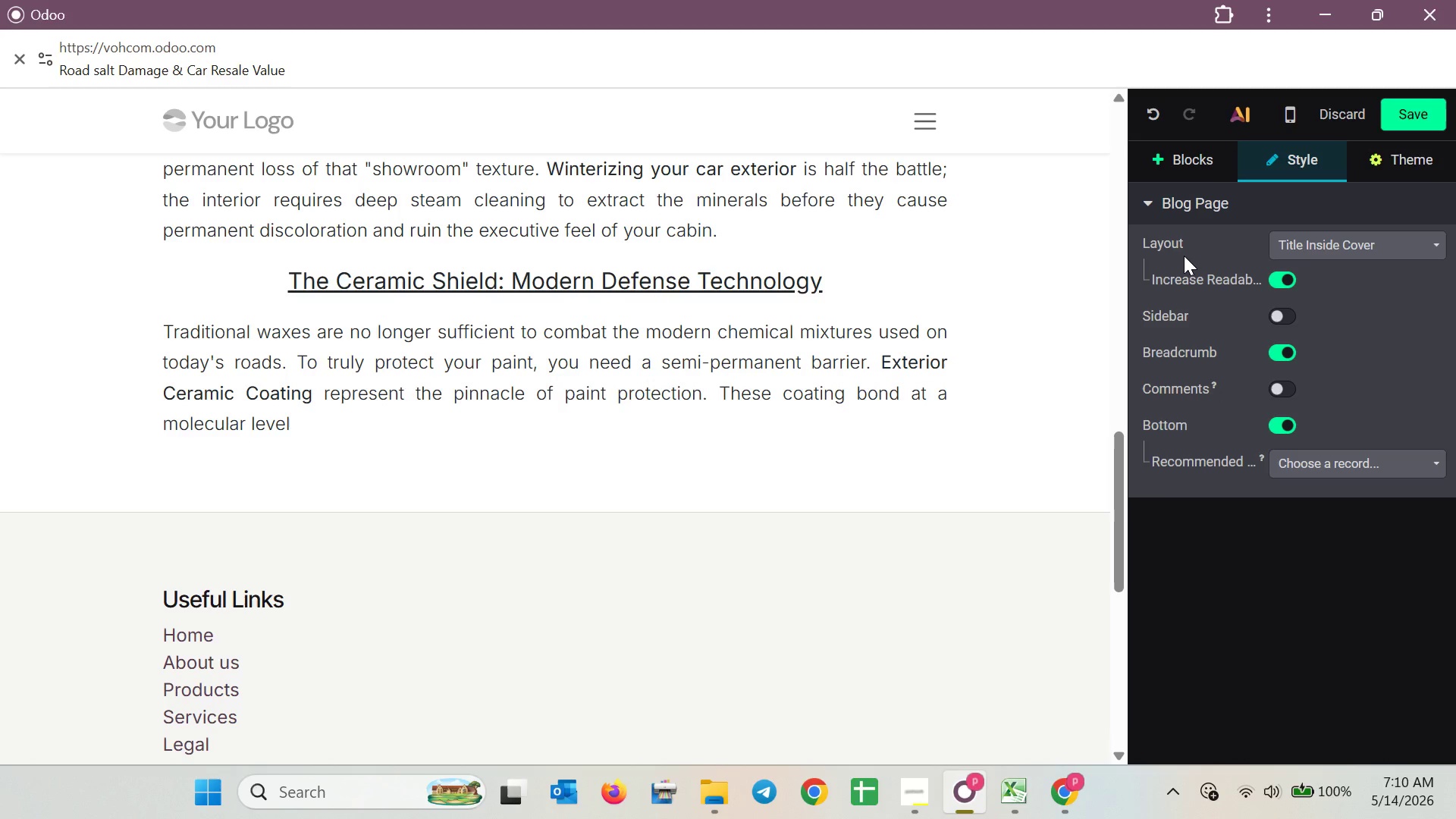 
key(ArrowDown)
 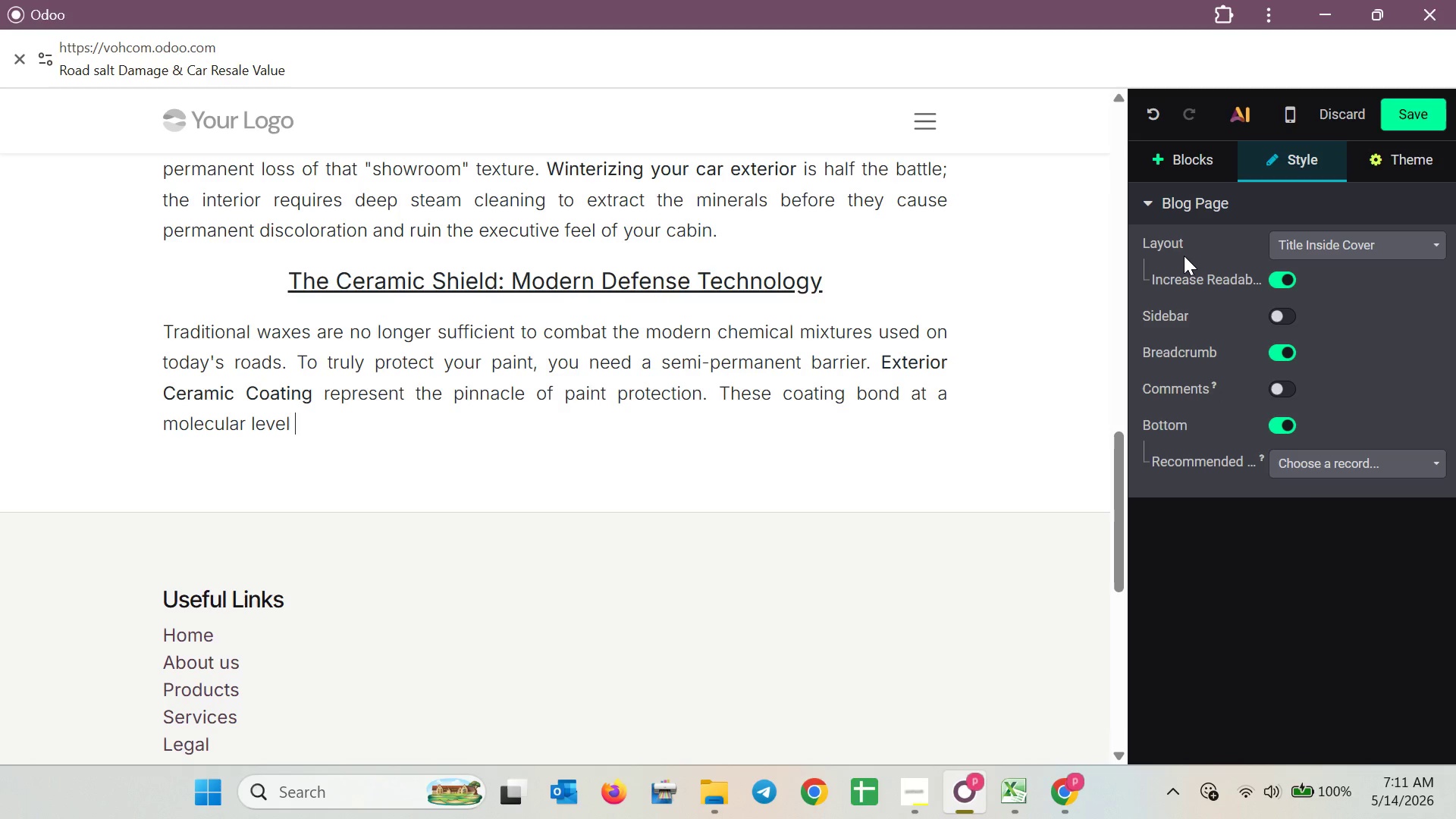 
wait(22.91)
 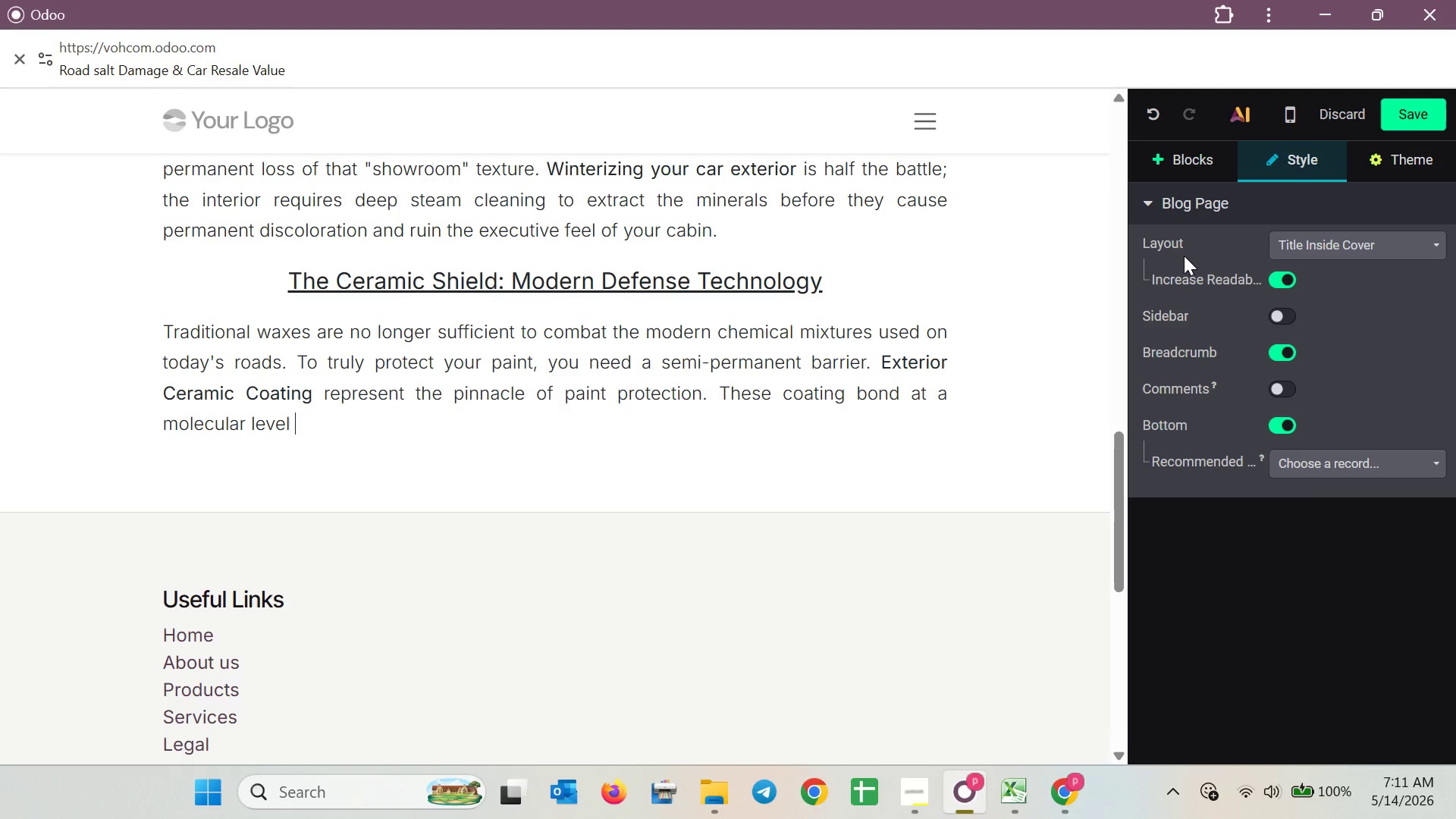 
type(whith )
key(Backspace)
key(Backspace)
key(Backspace)
key(Backspace)
key(Backspace)
type(ith your vehicle's clear coat )
key(Backspace)
type(, creating a hydrophobic )
 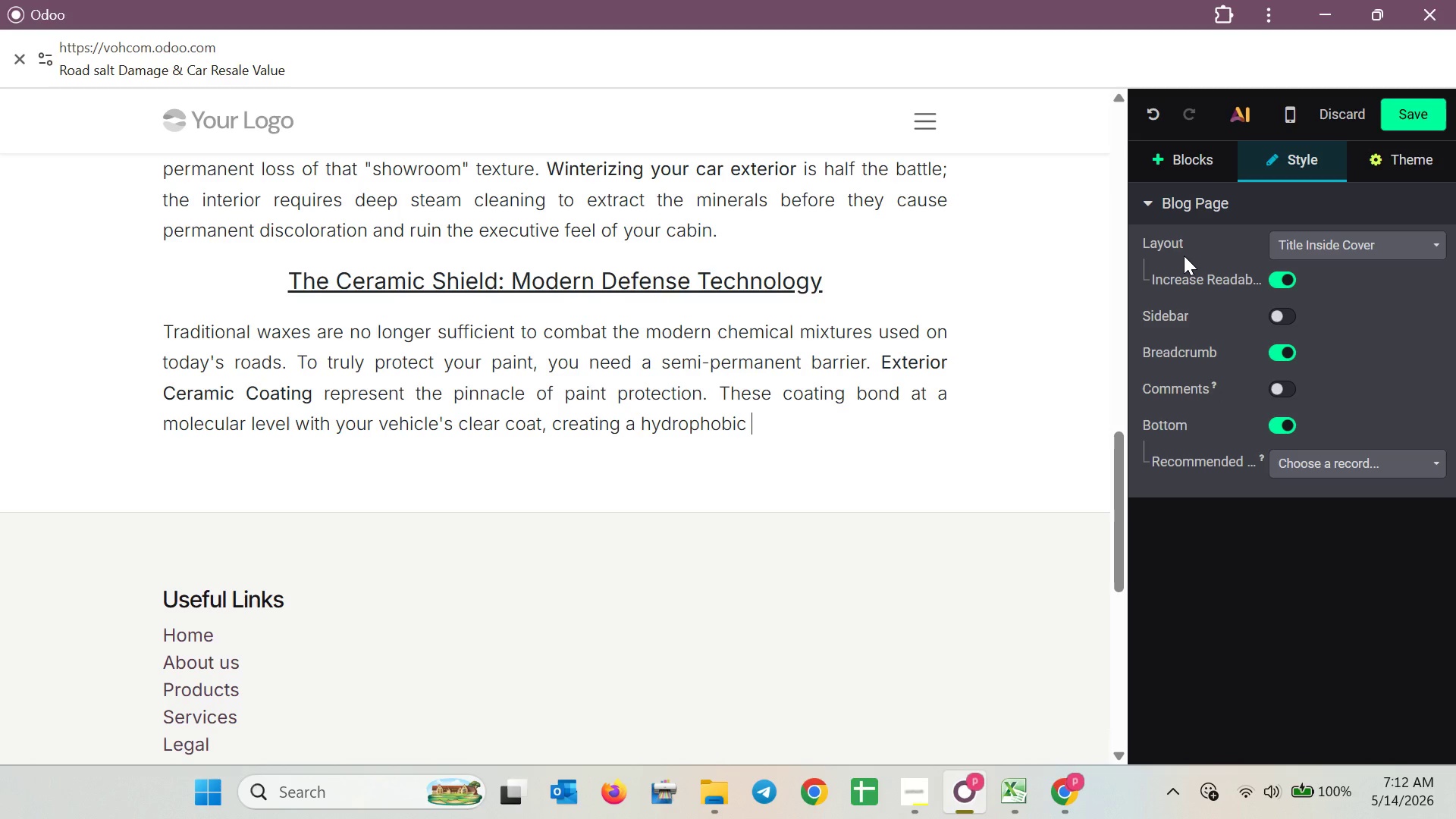 
type(())
 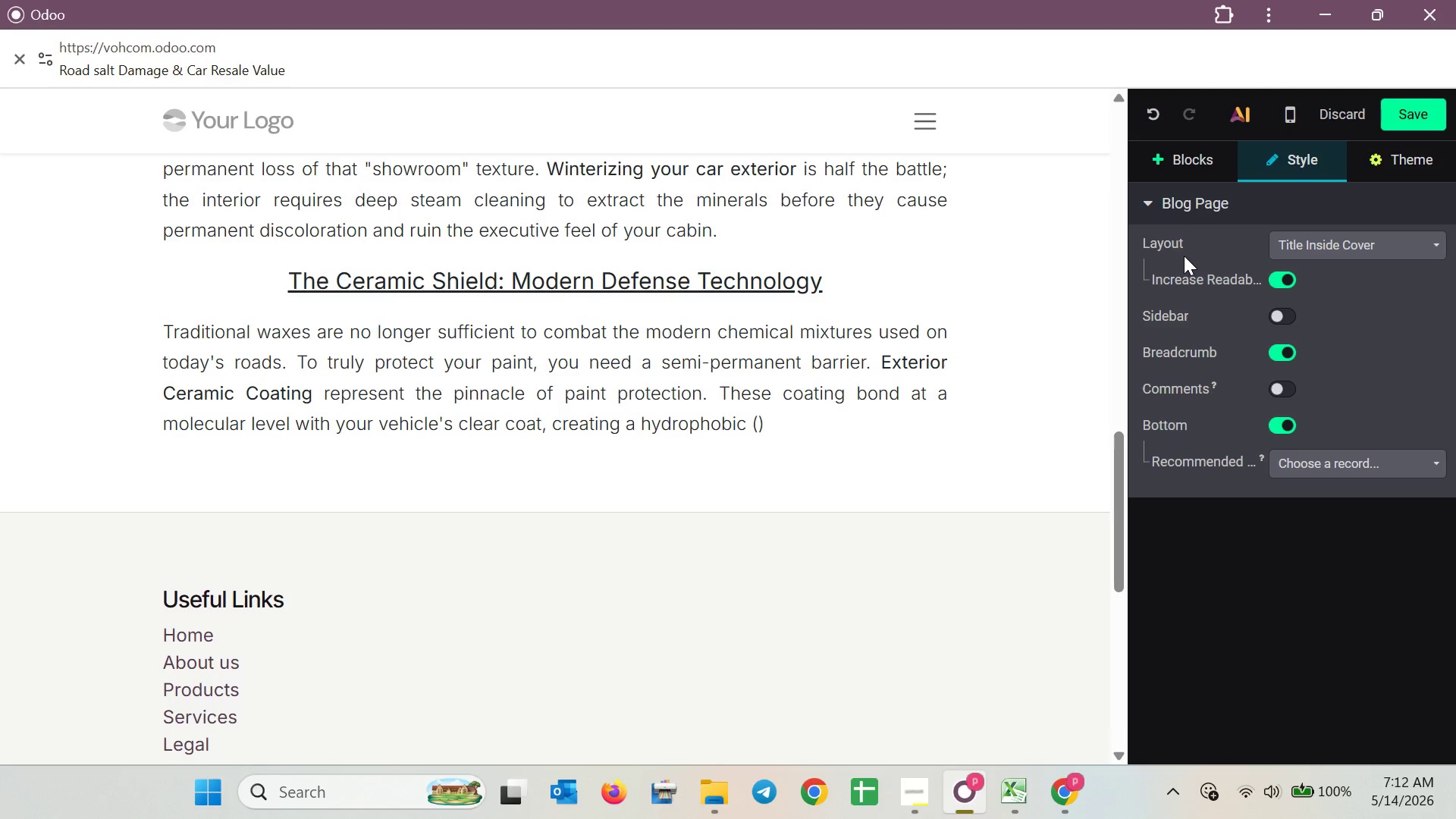 
key(ArrowLeft)
 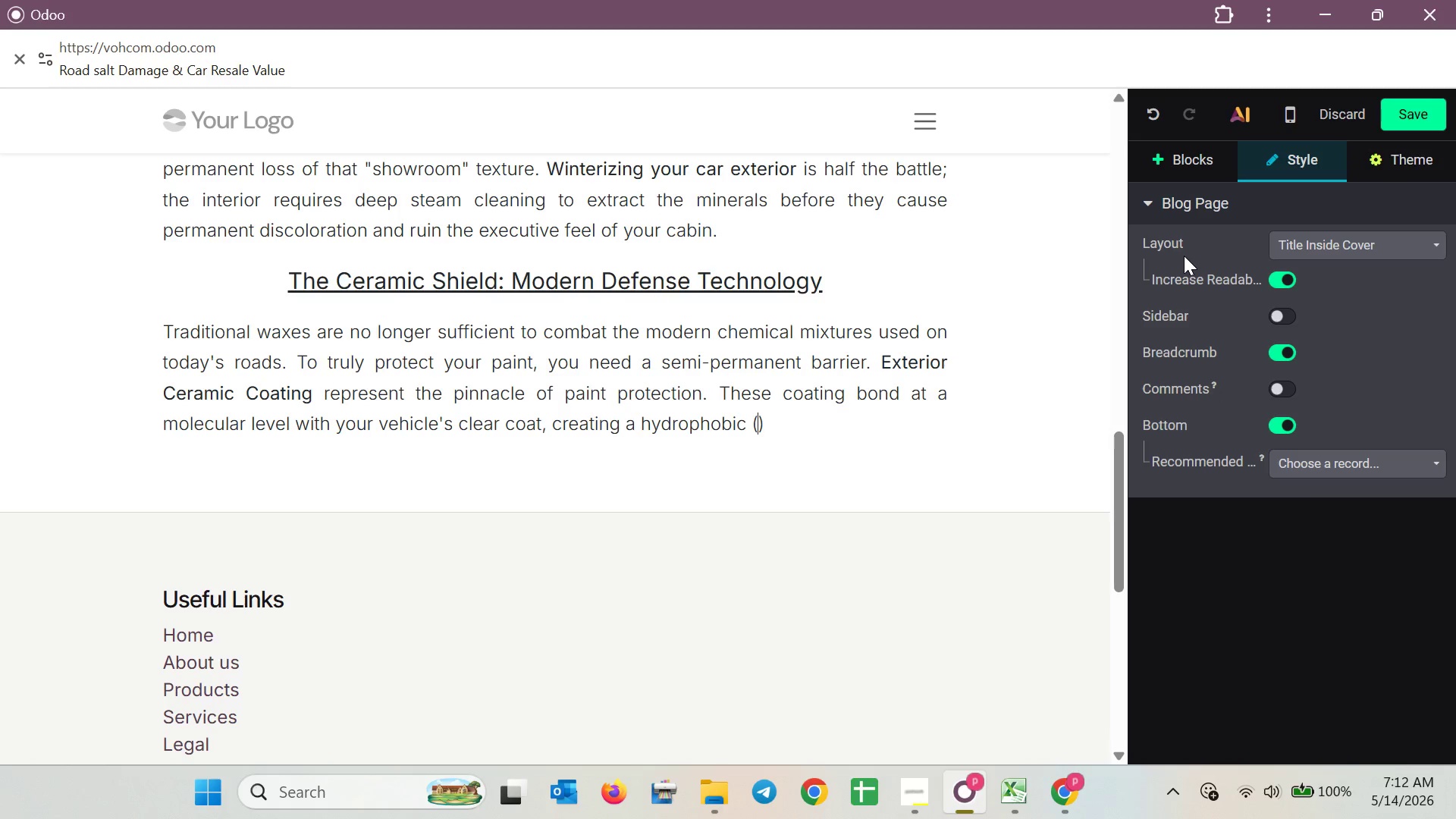 
type(Water-)
 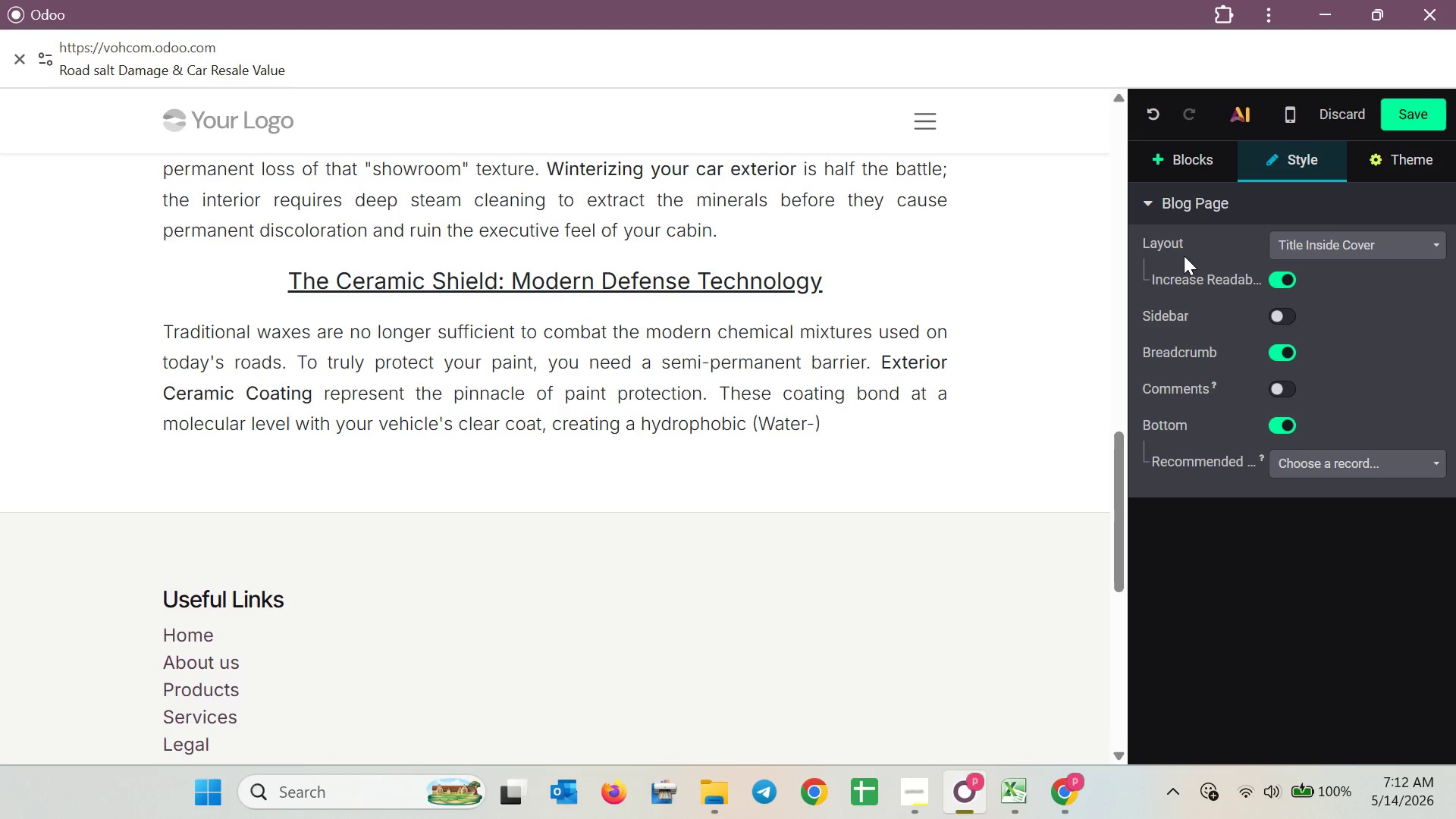 
hold_key(key=ArrowLeft, duration=0.66)
 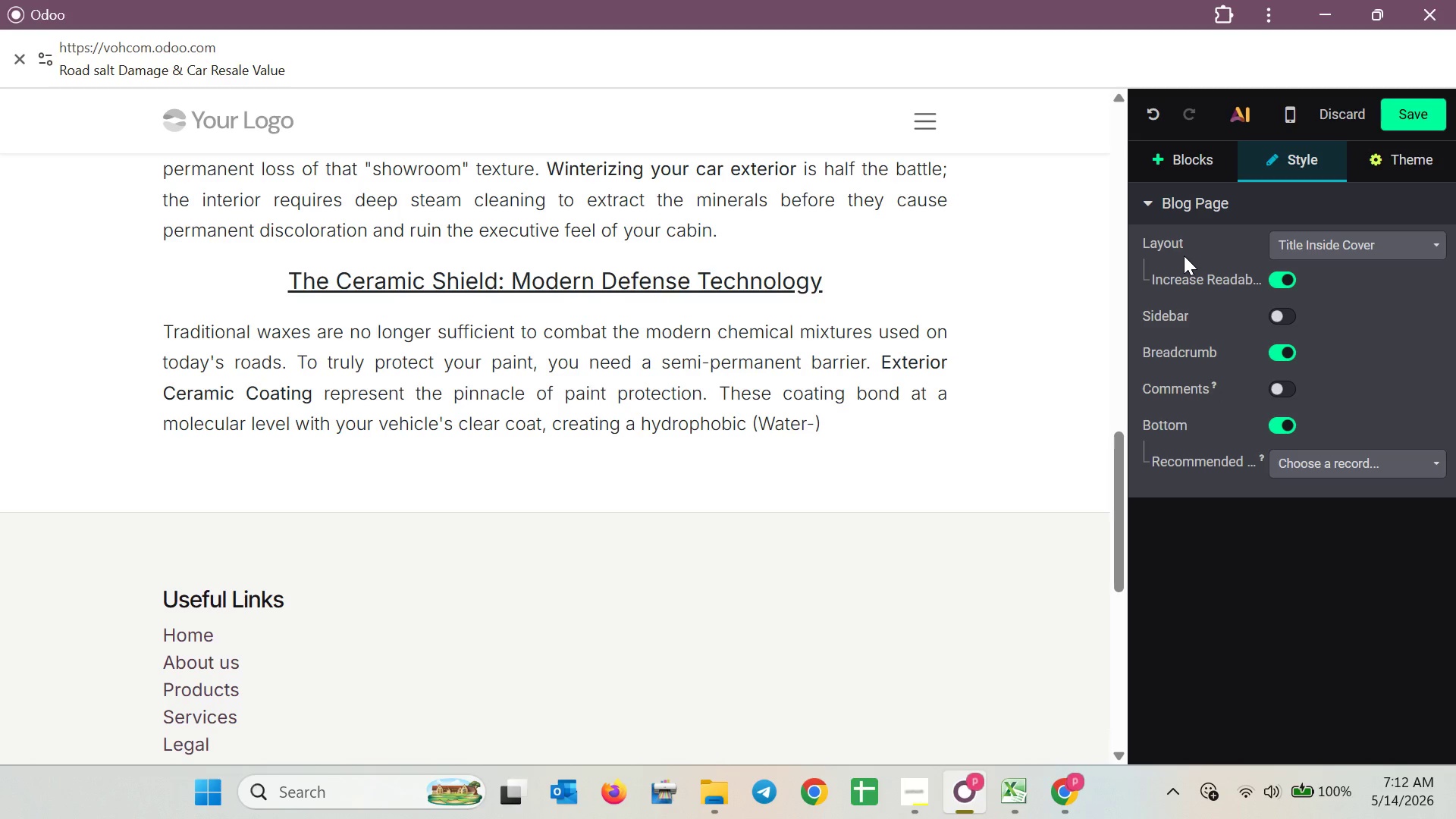 
key(ArrowRight)
 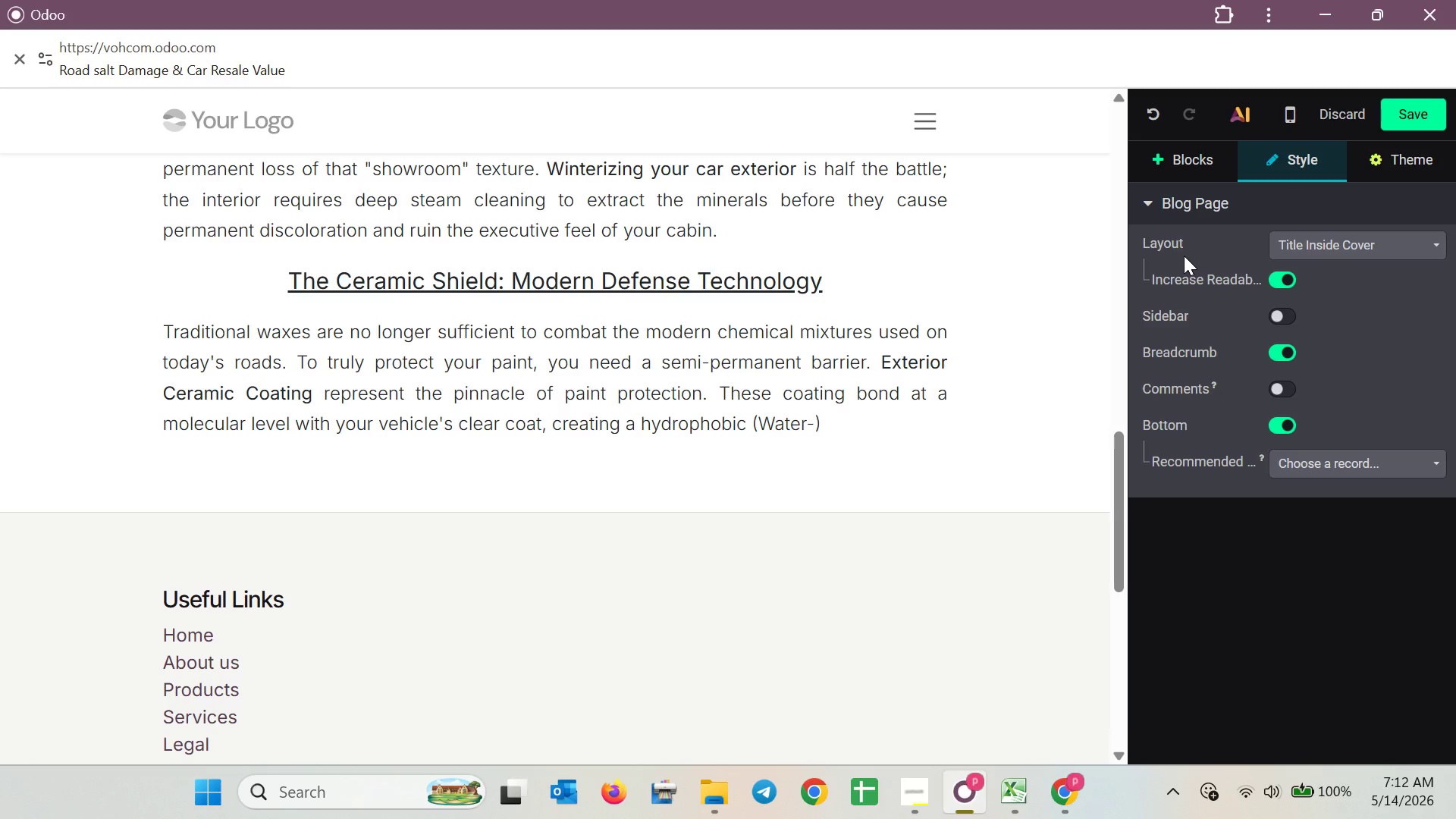 
key(Backspace)
 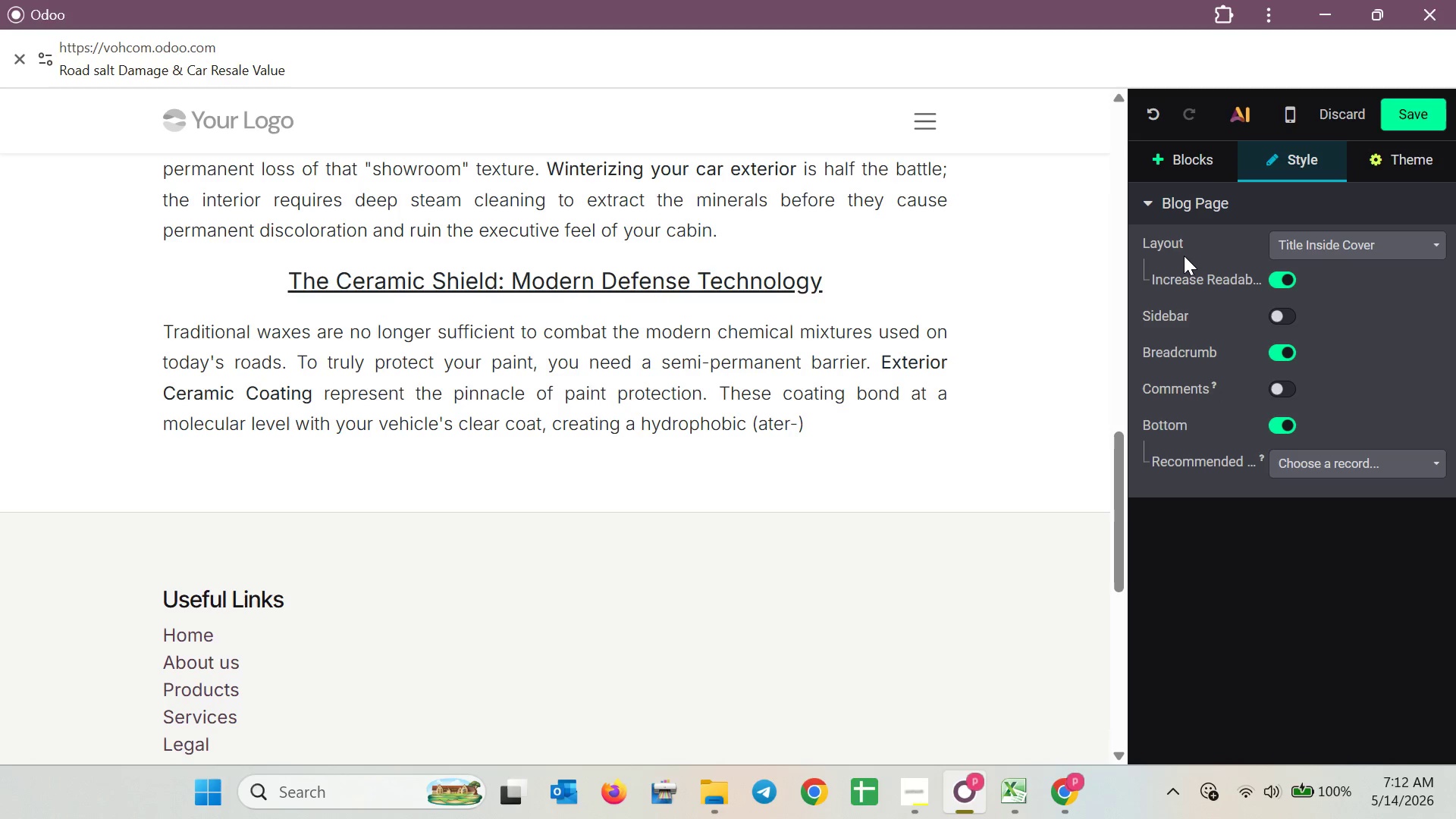 
key(W)
 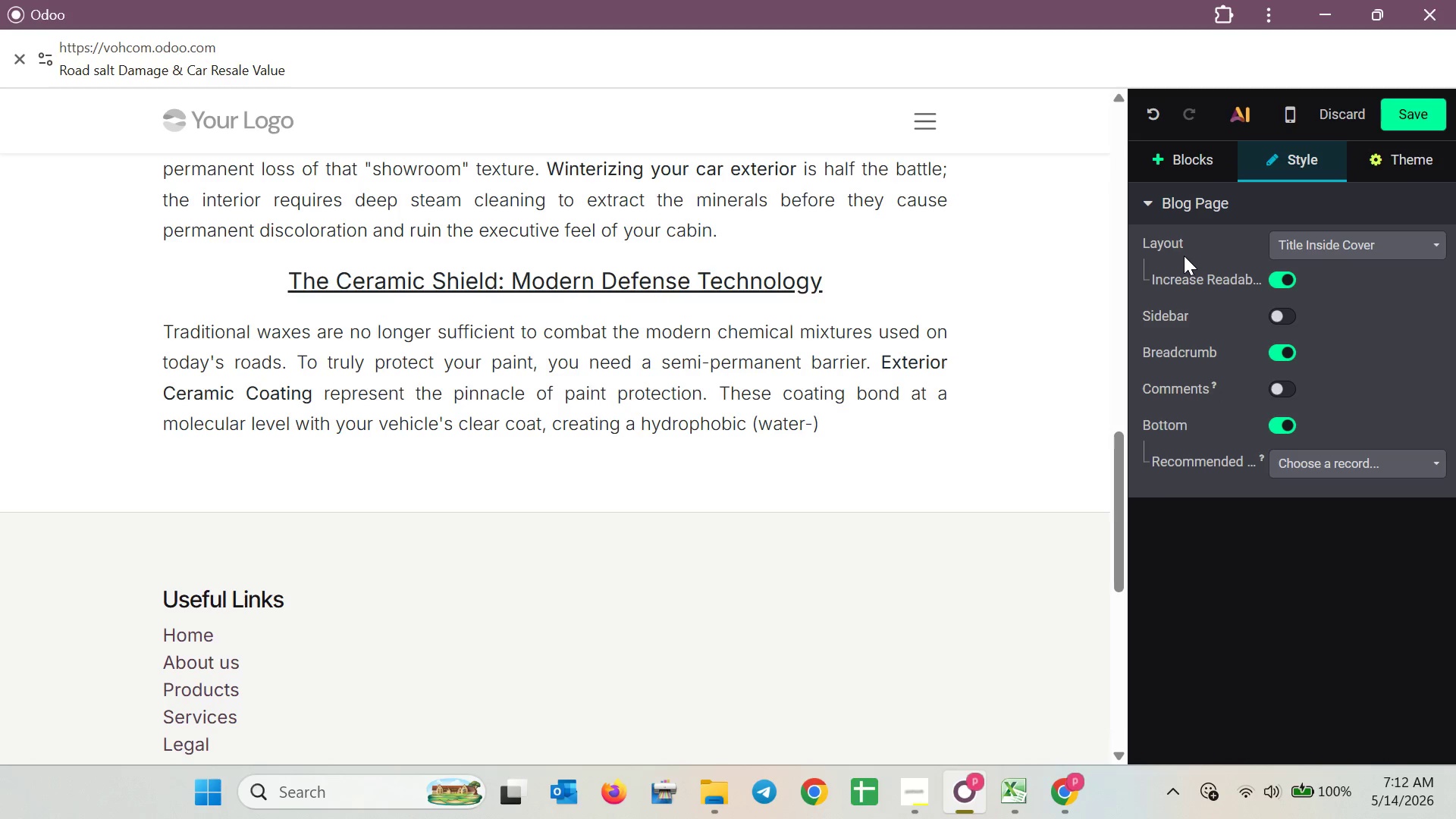 
key(ArrowDown)
 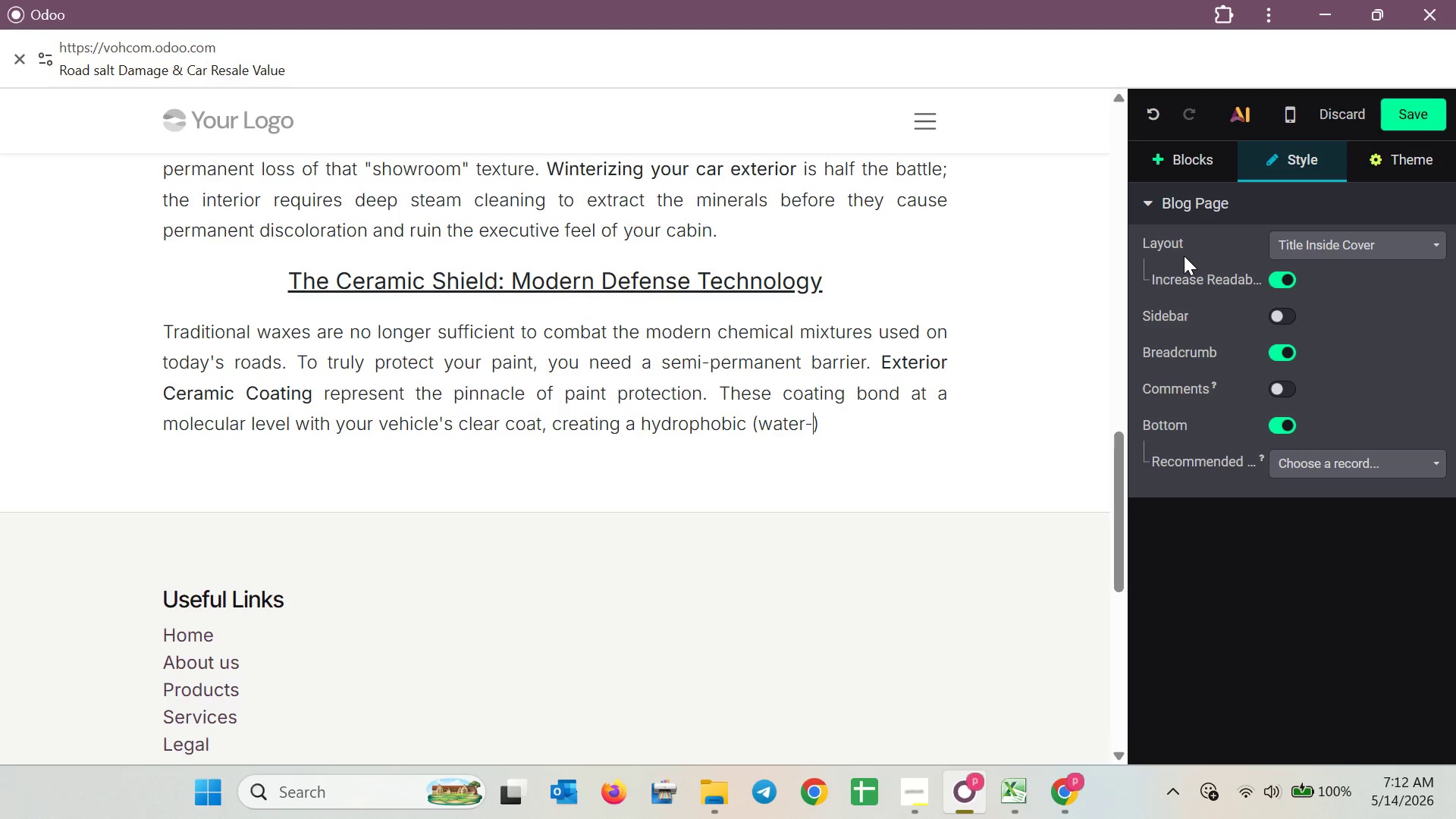 
key(ArrowLeft)
 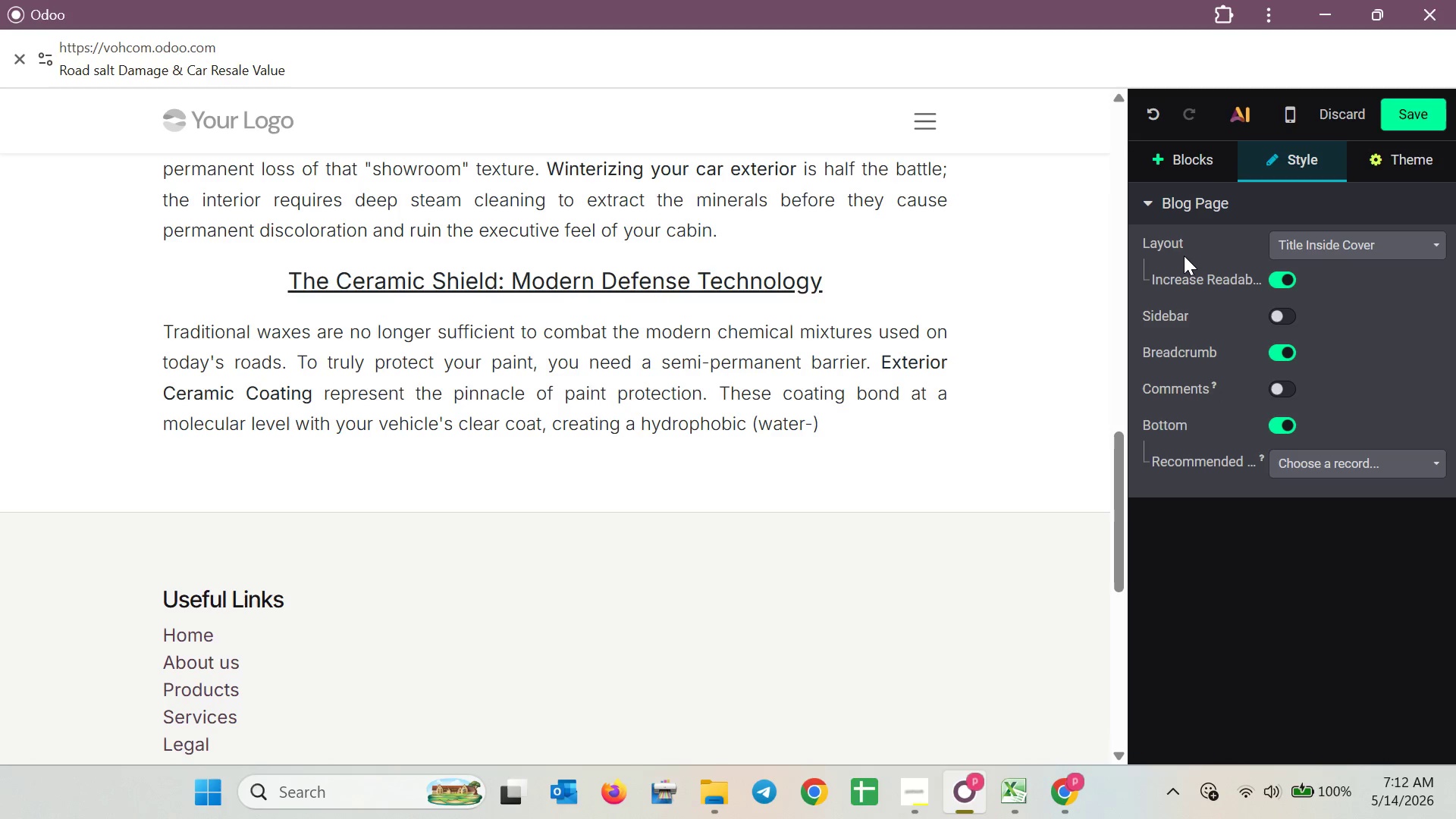 
type(repelling )
key(Backspace)
 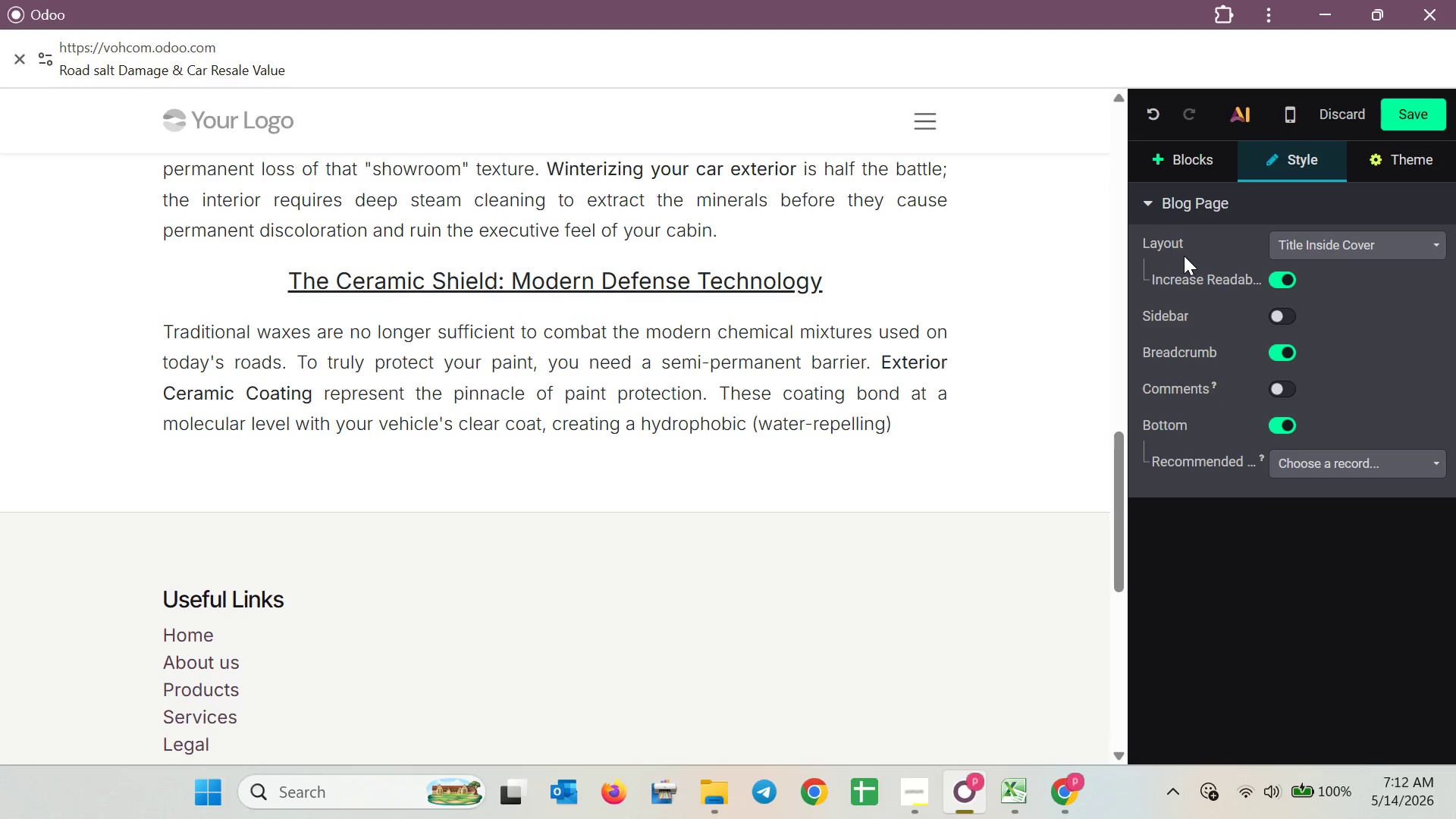 
key(ArrowDown)
 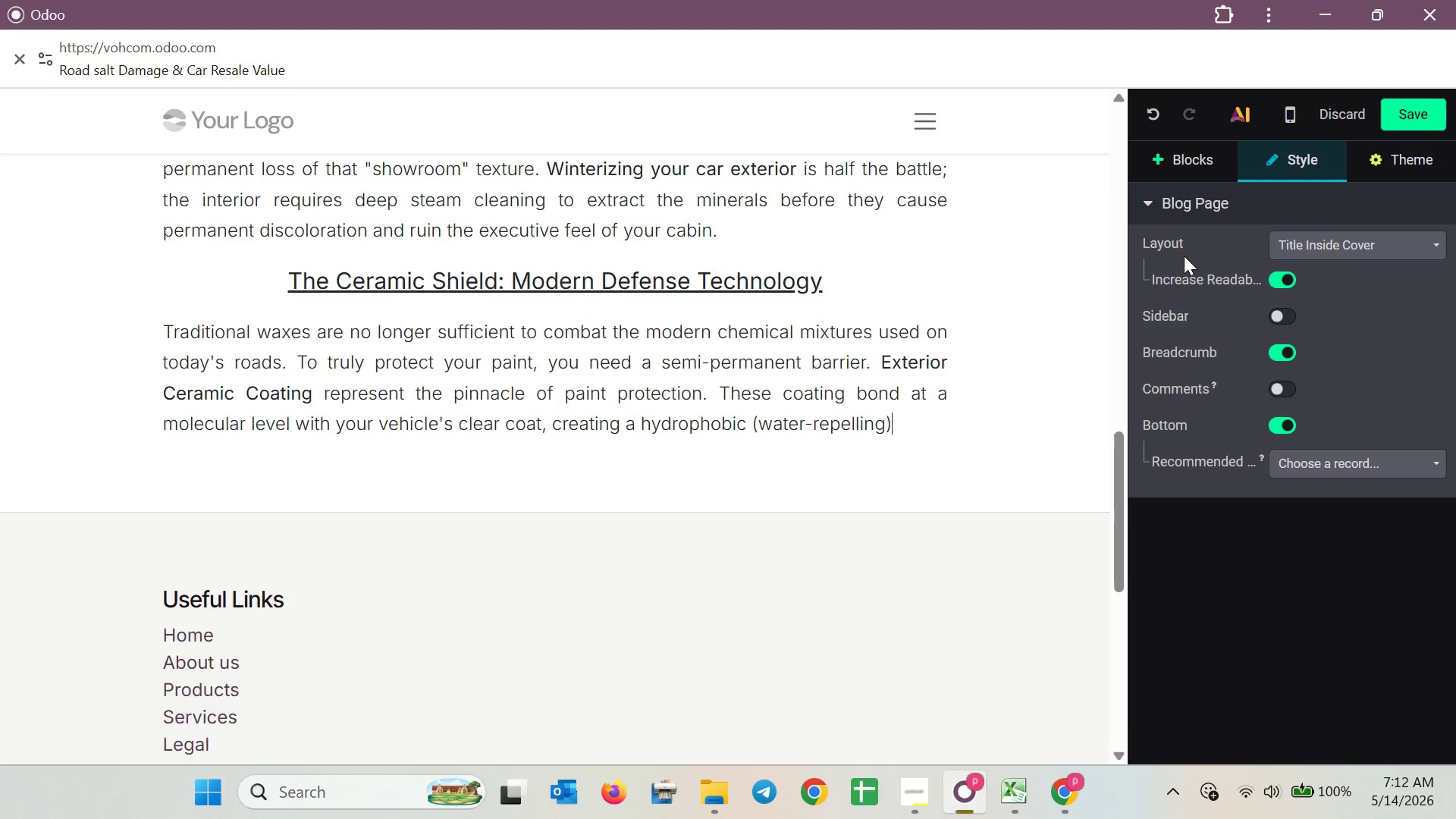 
type( surface. )
 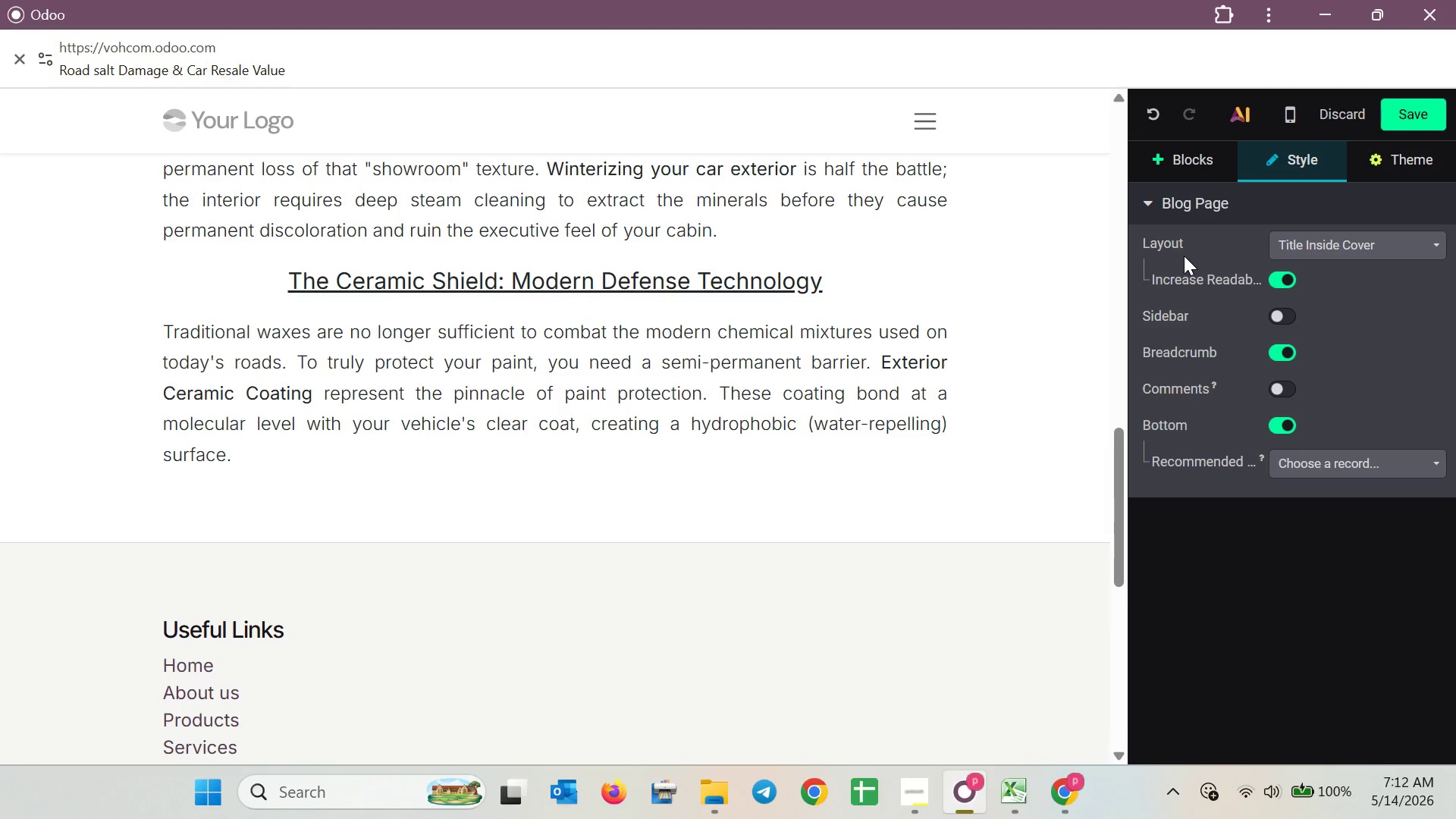 
key(Enter)
 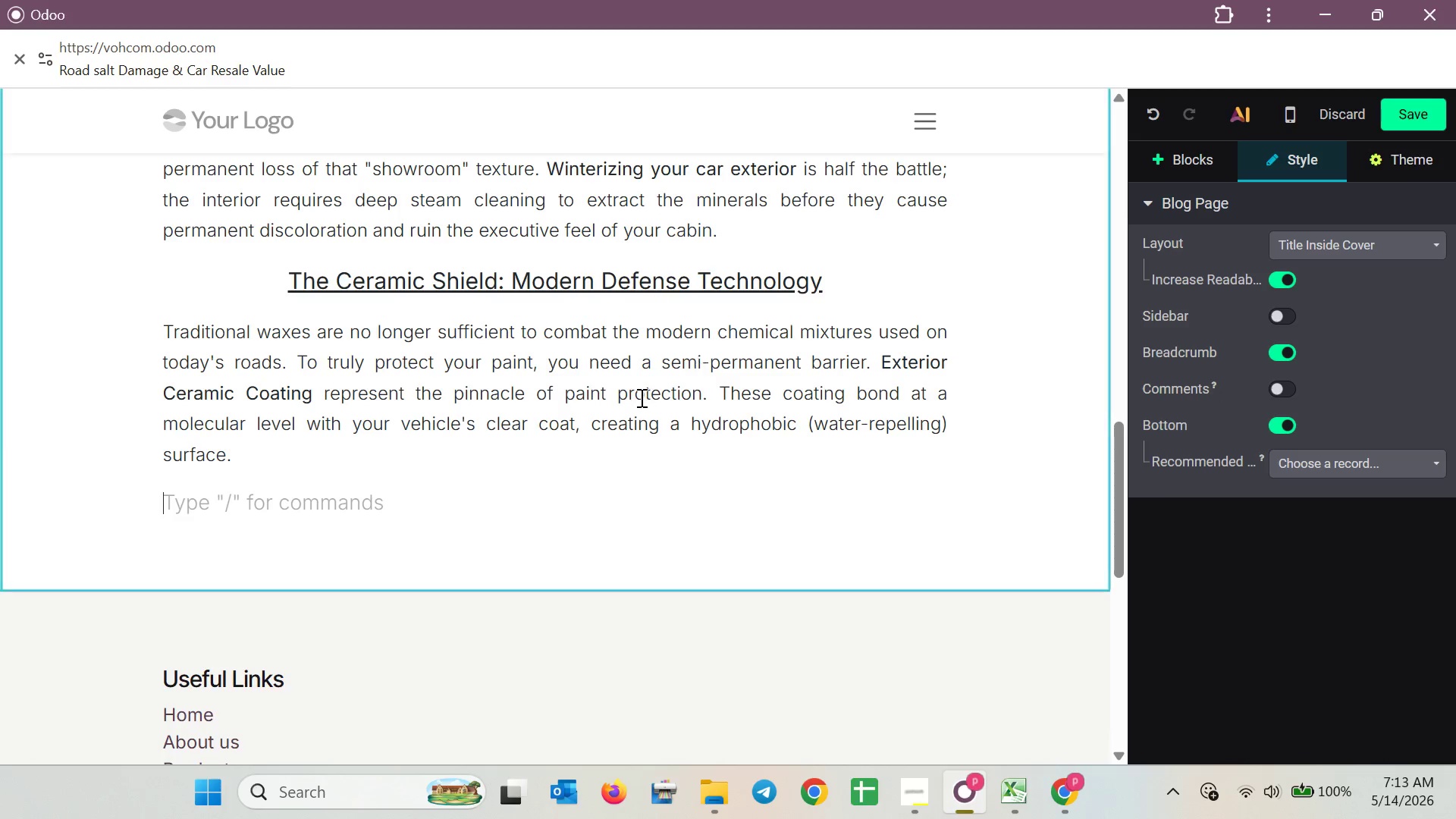 
wait(71.17)
 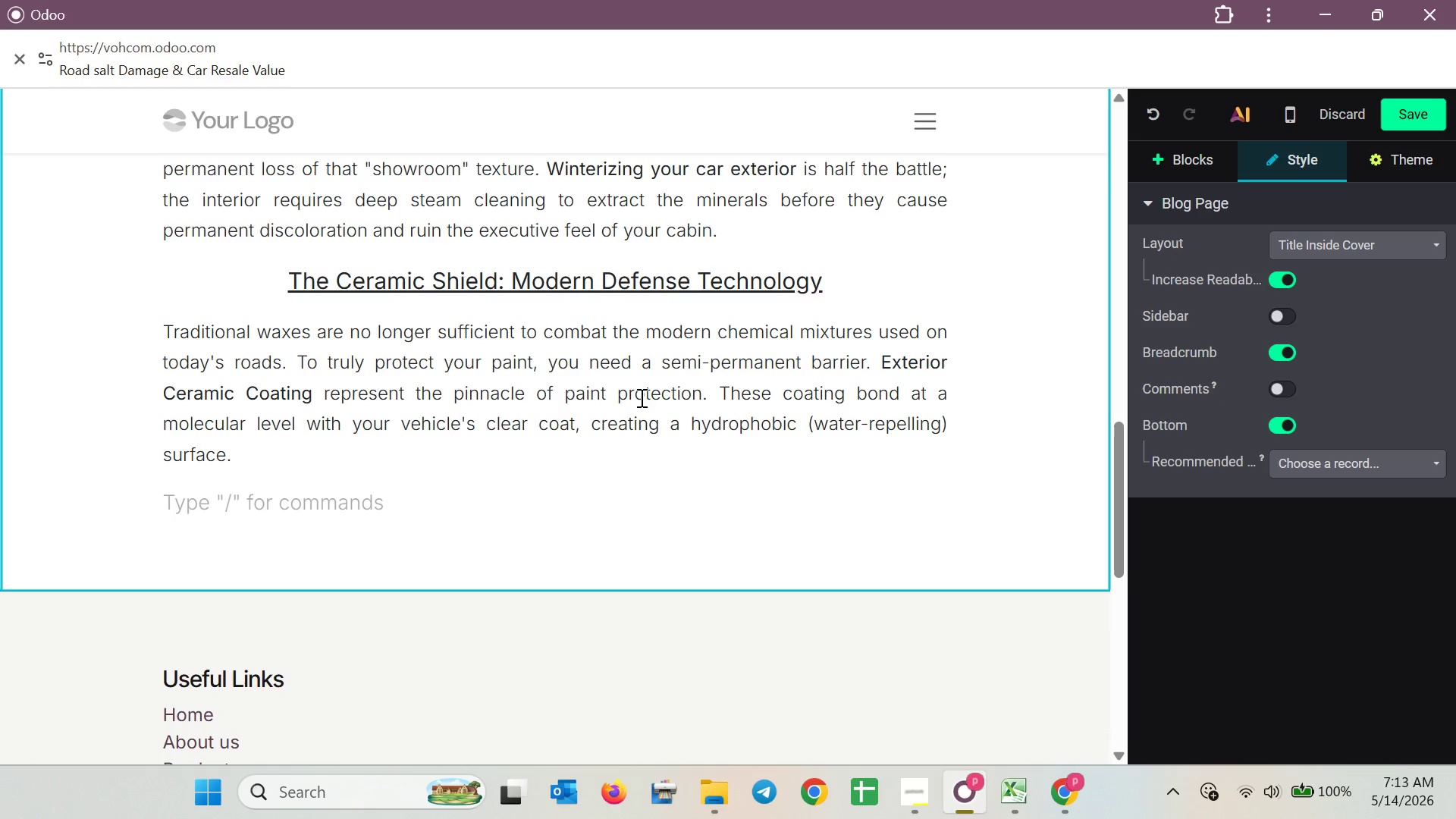 
type(When yor )
key(Backspace)
key(Backspace)
type(ur car )
 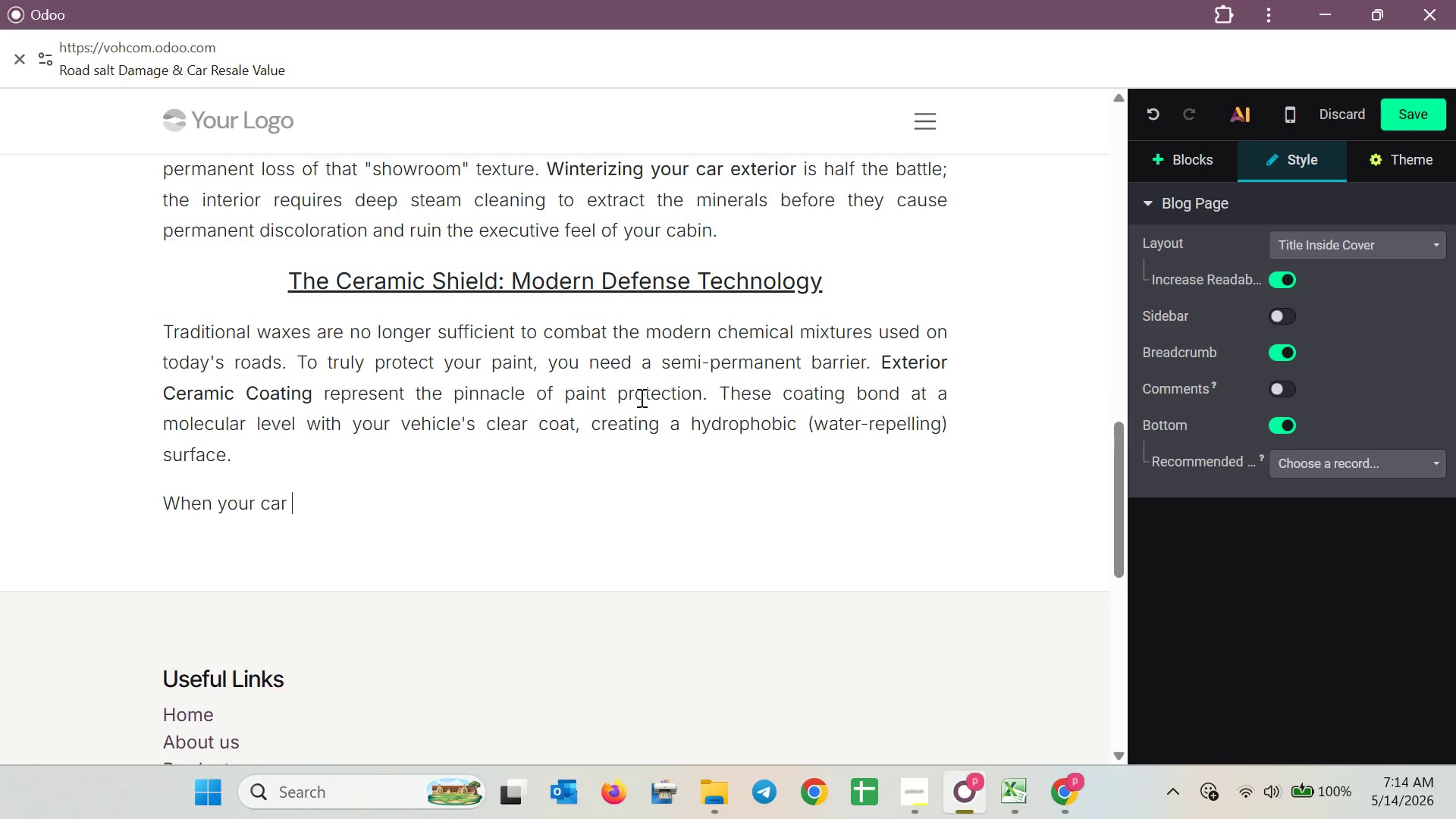 
wait(13.69)
 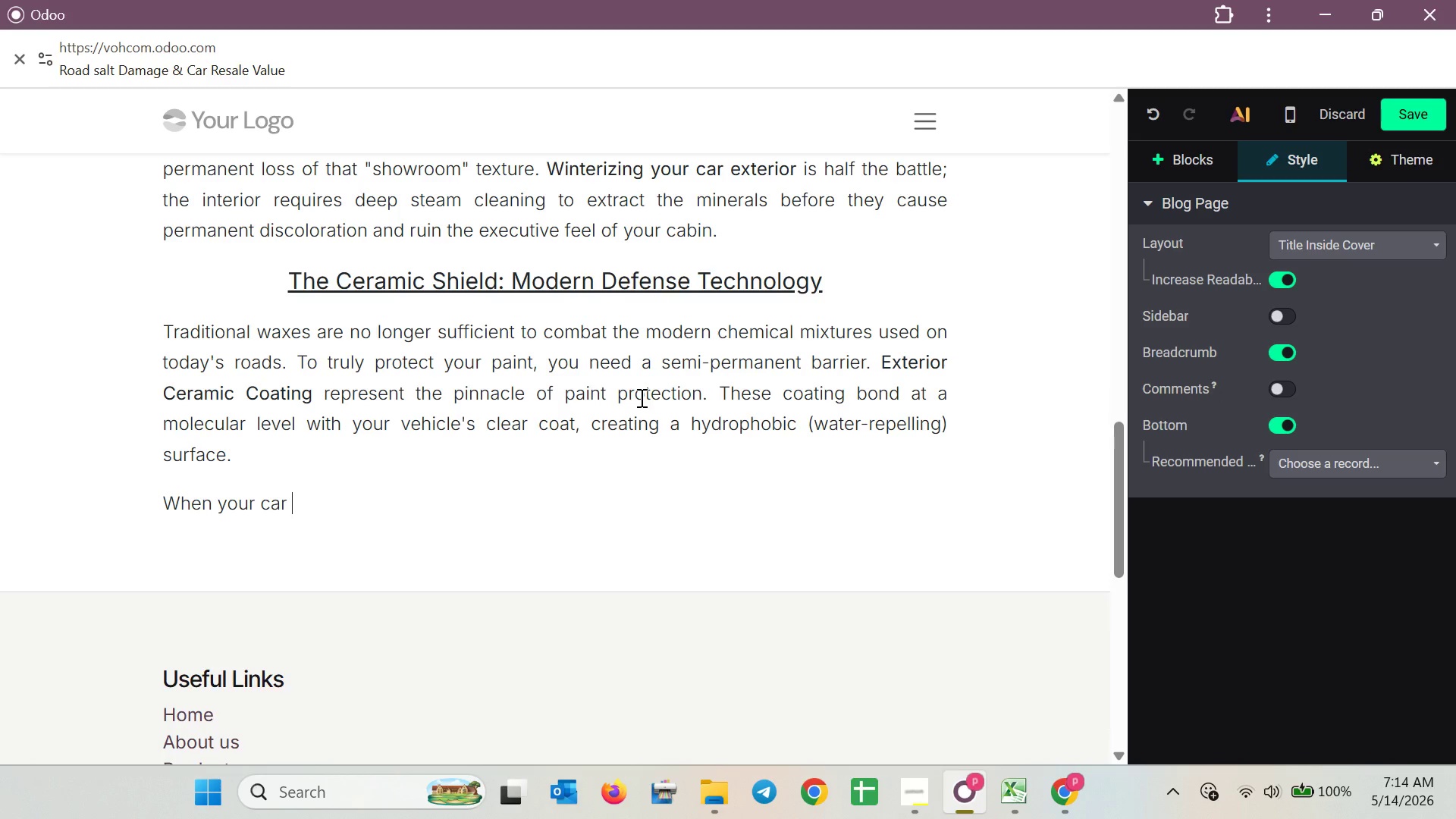 
type(is treated with ceramic protection, the corrosive a)
key(Backspace)
type(salt brine cannot "grip" the surface )
key(Backspace)
type(. )
 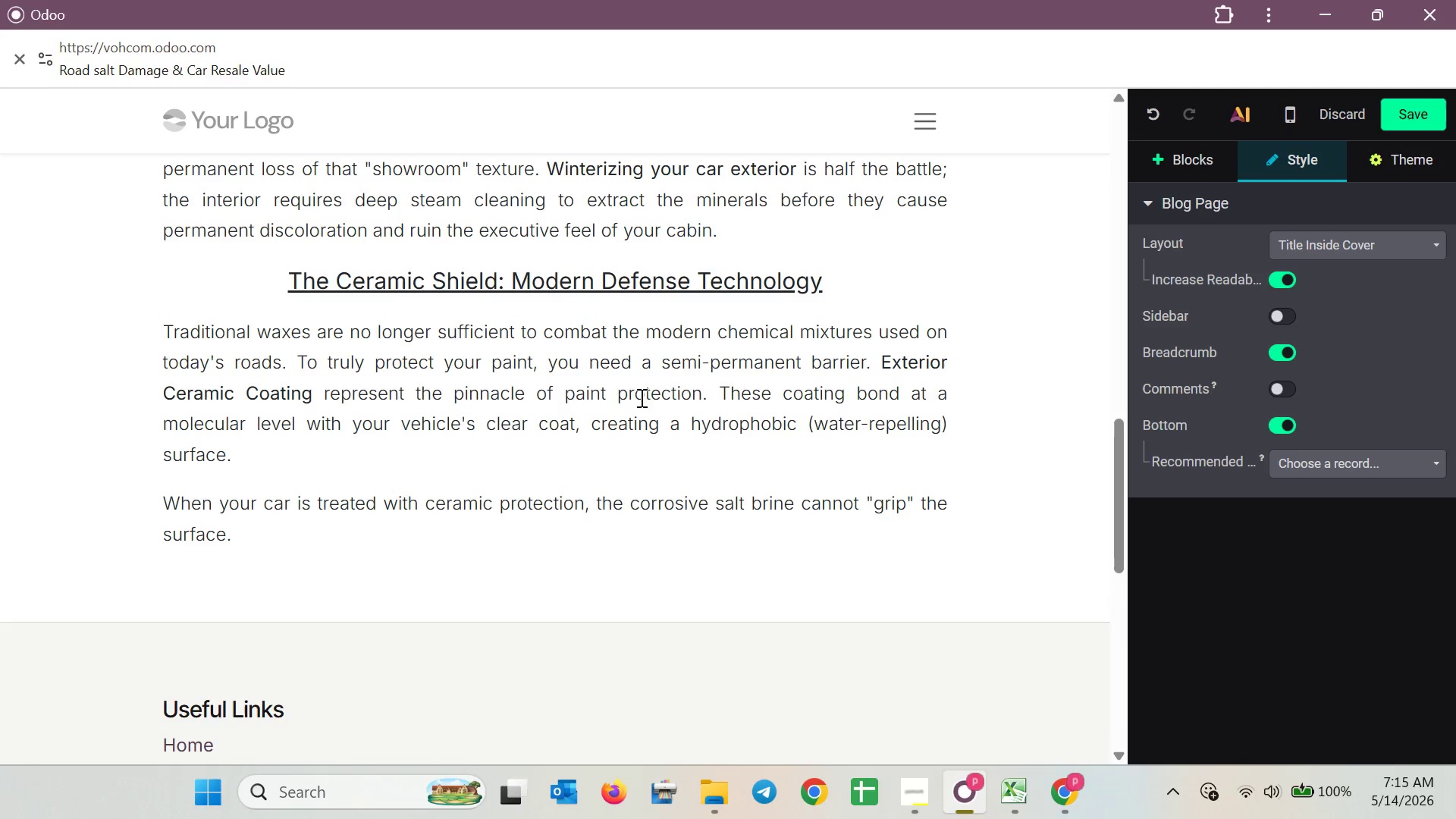 
wait(5.36)
 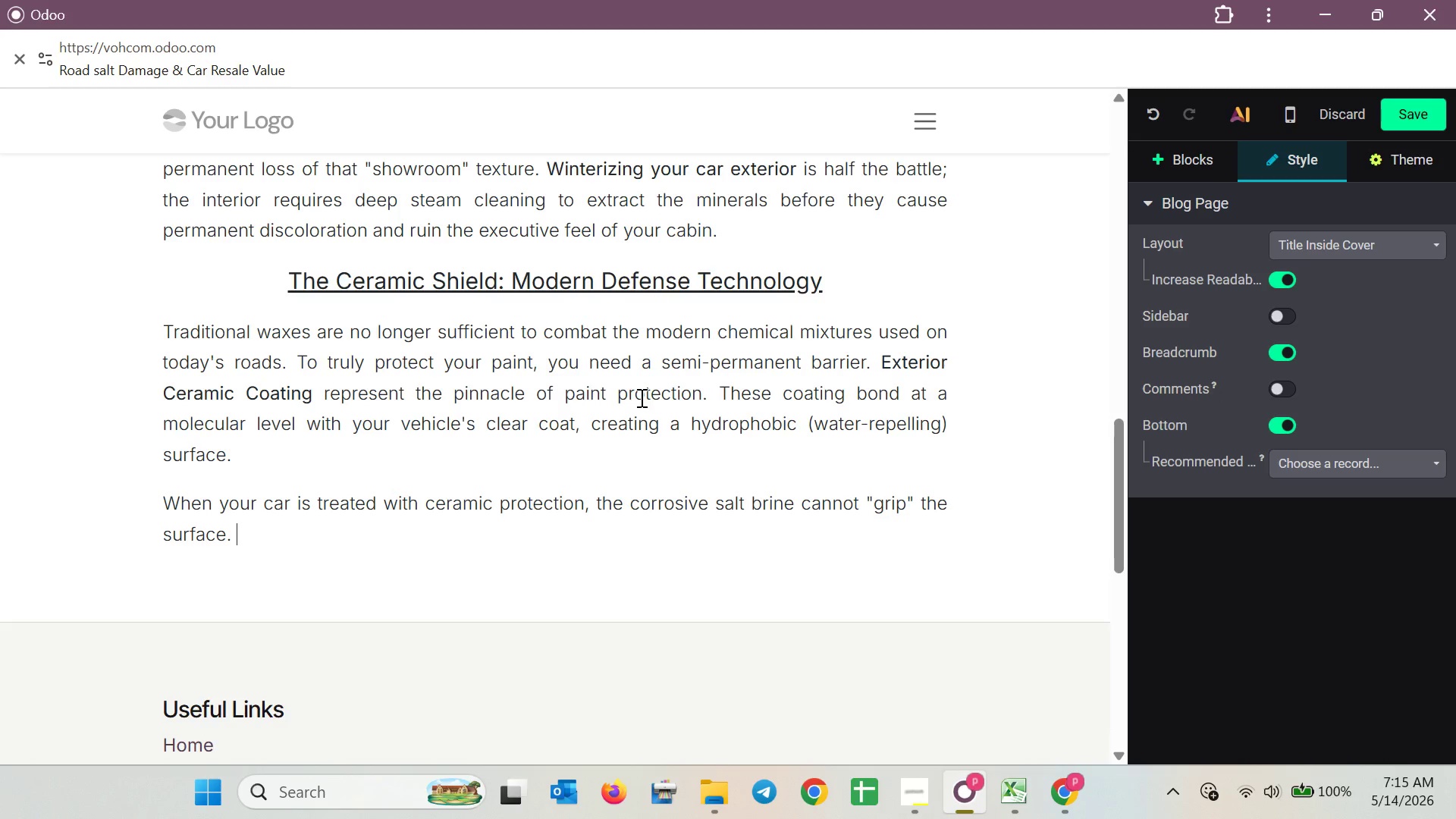 
type(In)
 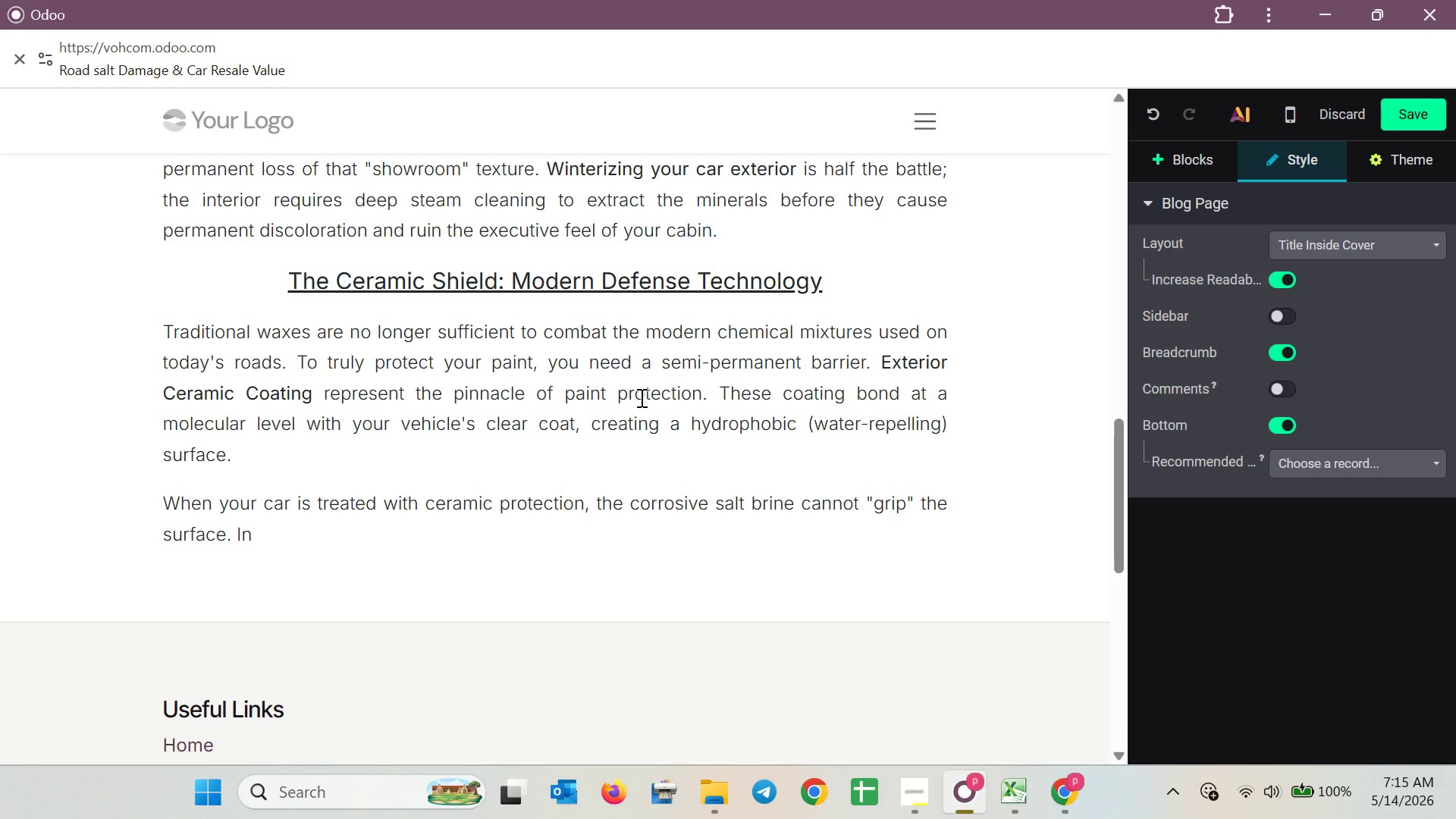 
wait(25.64)
 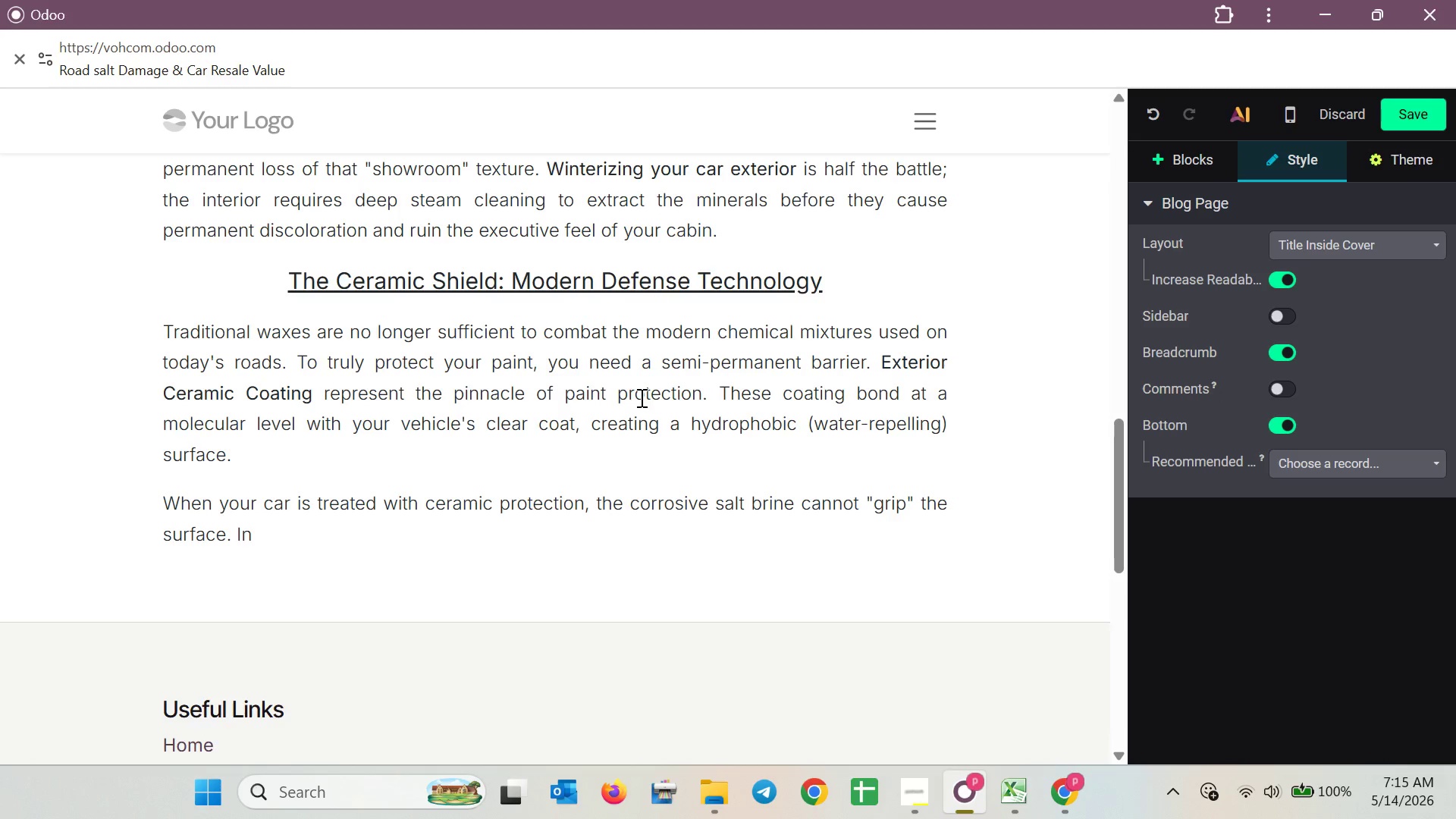 
type(stade)
 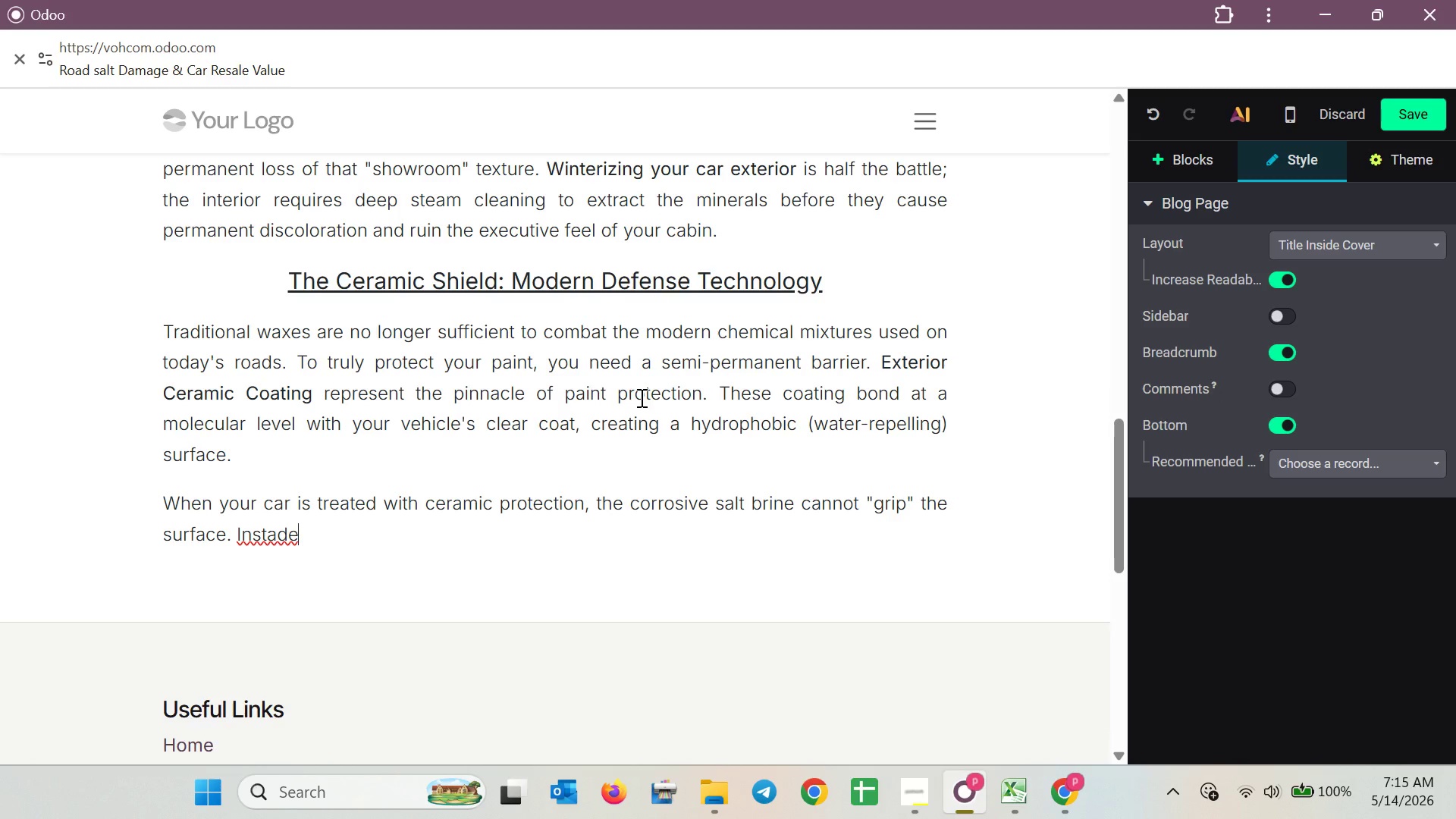 
key(Backspace)
type(d )
key(Backspace)
key(Backspace)
key(Backspace)
type(ad )
key(Backspace)
key(Backspace)
key(Backspace)
type(d )
key(Backspace)
key(Backspace)
key(Backspace)
key(Backspace)
key(Backspace)
 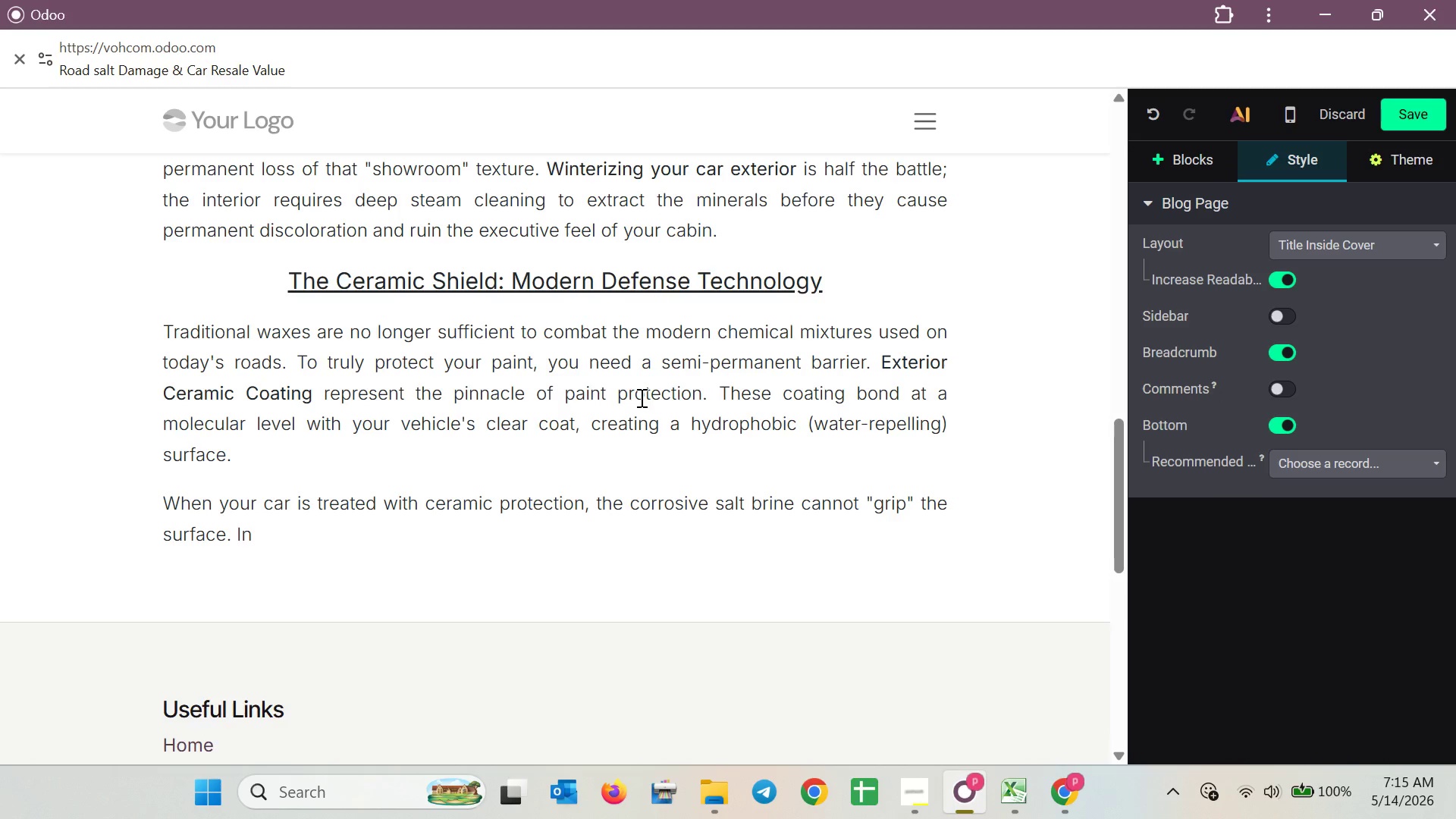 
wait(6.53)
 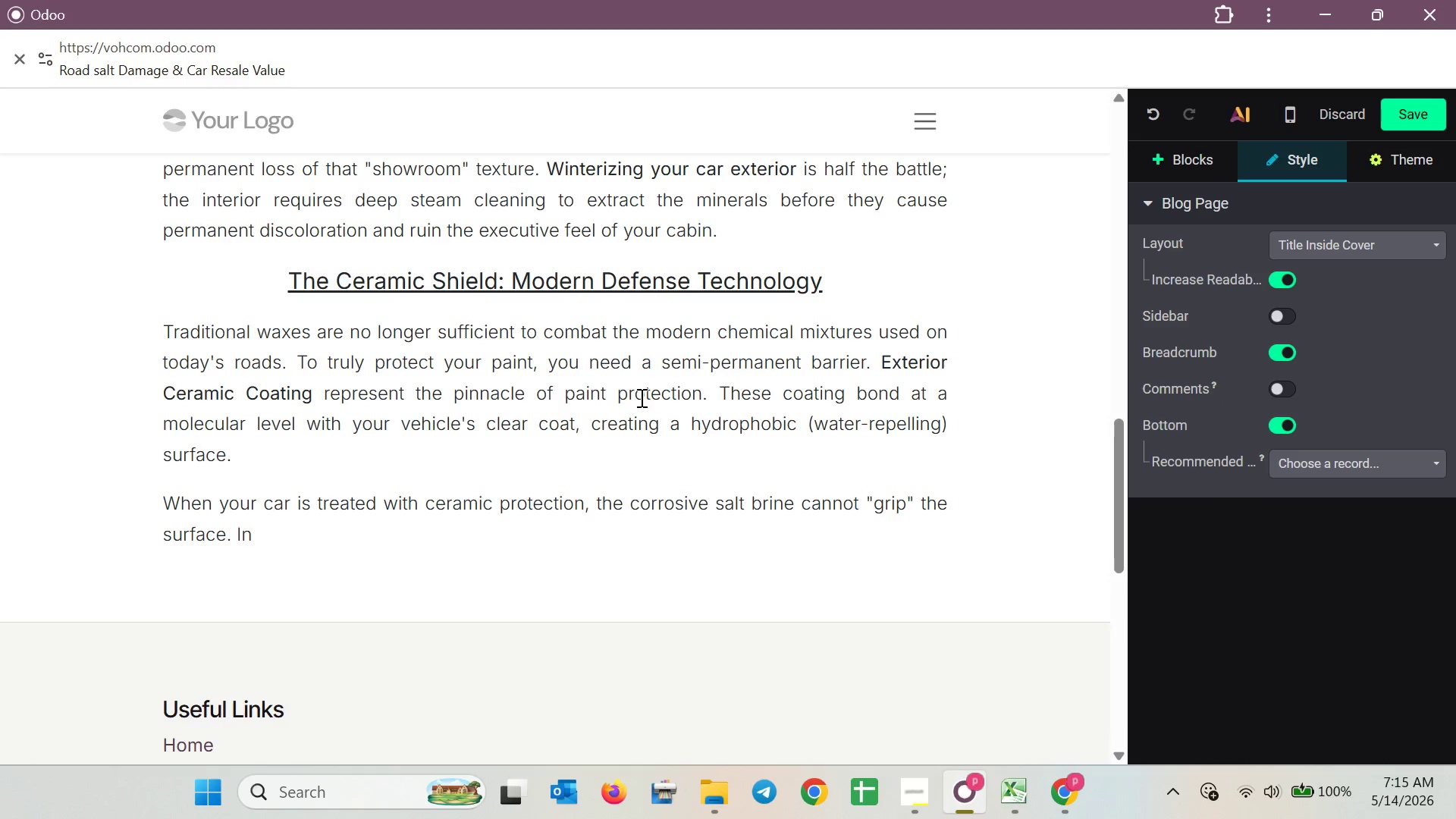 
type(t)
key(Backspace)
type(stead )
key(Backspace)
type(,i)
key(Backspace)
type( it )
 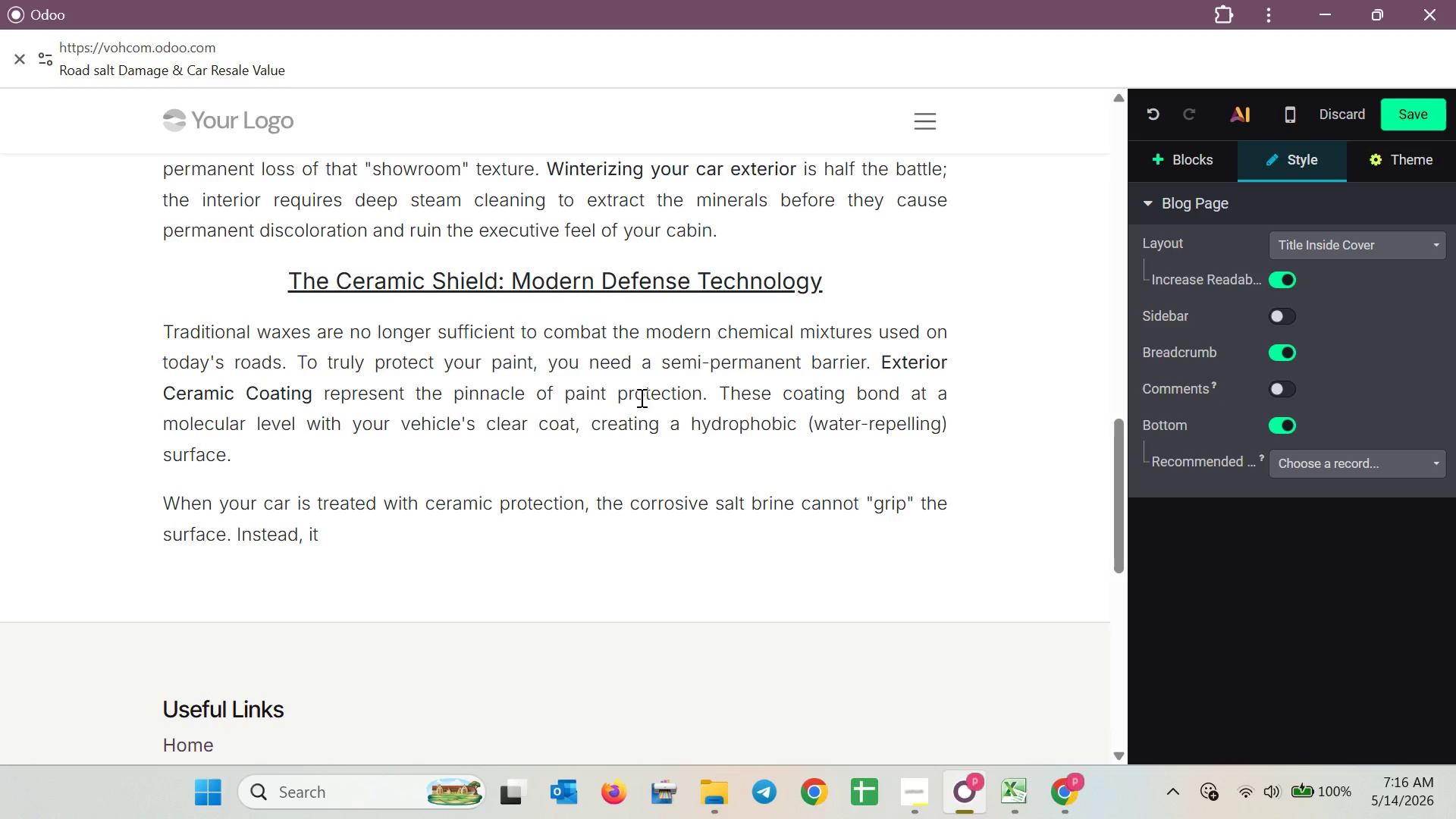 
type(beads up and )
 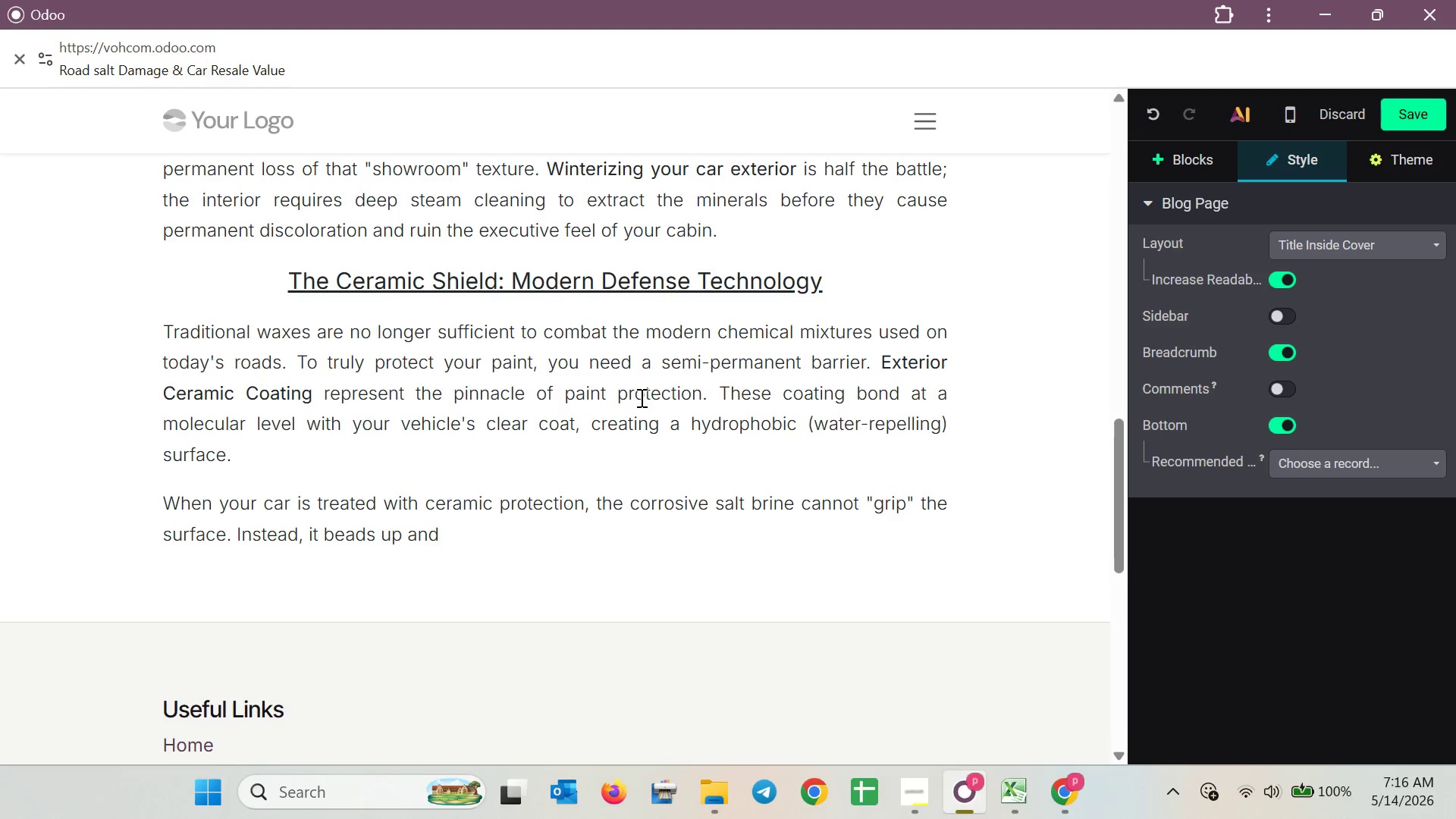 
type(rolls off )
key(Backspace)
type(, significantly reducing the contact)
 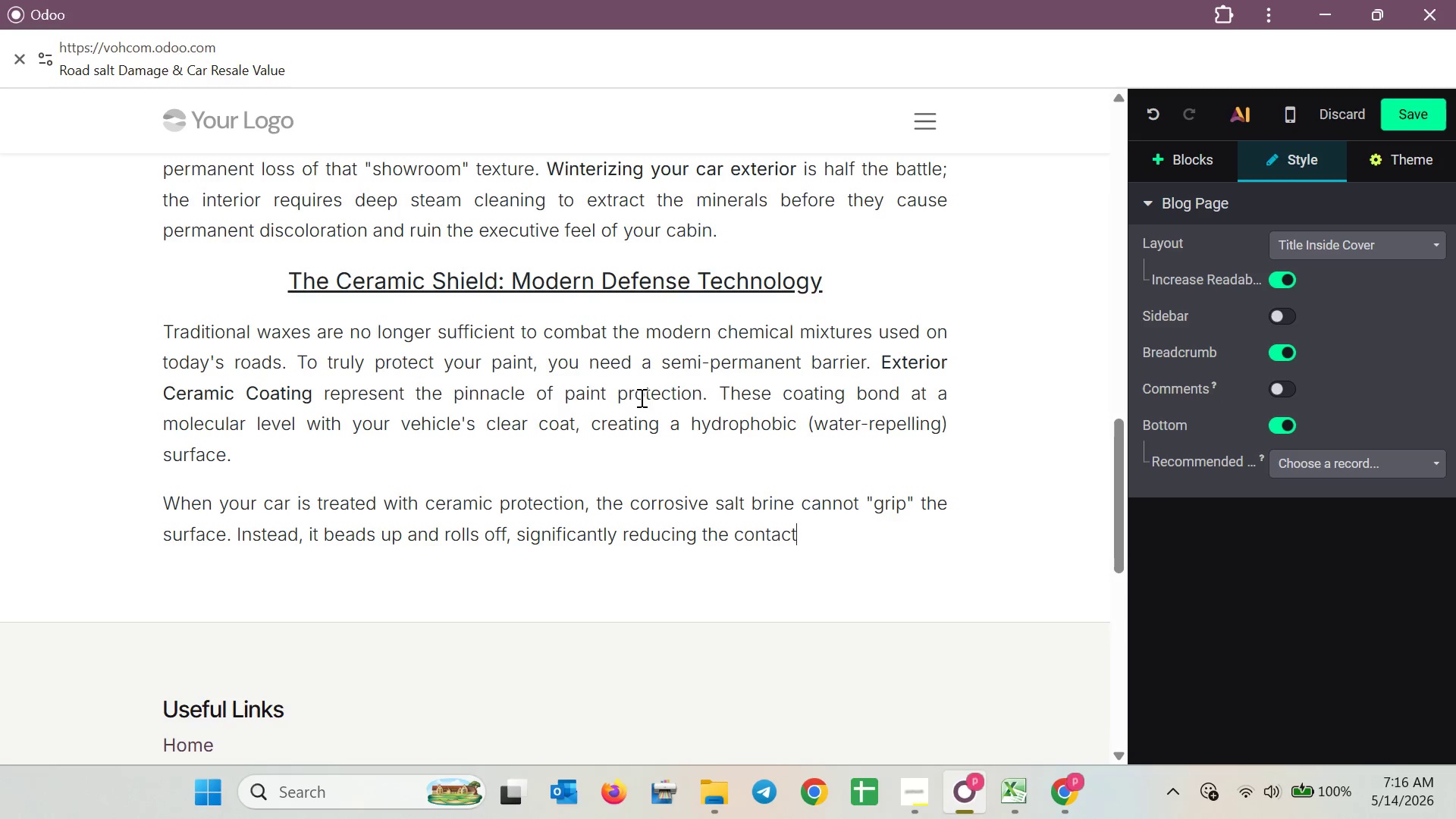 
key(Space)
 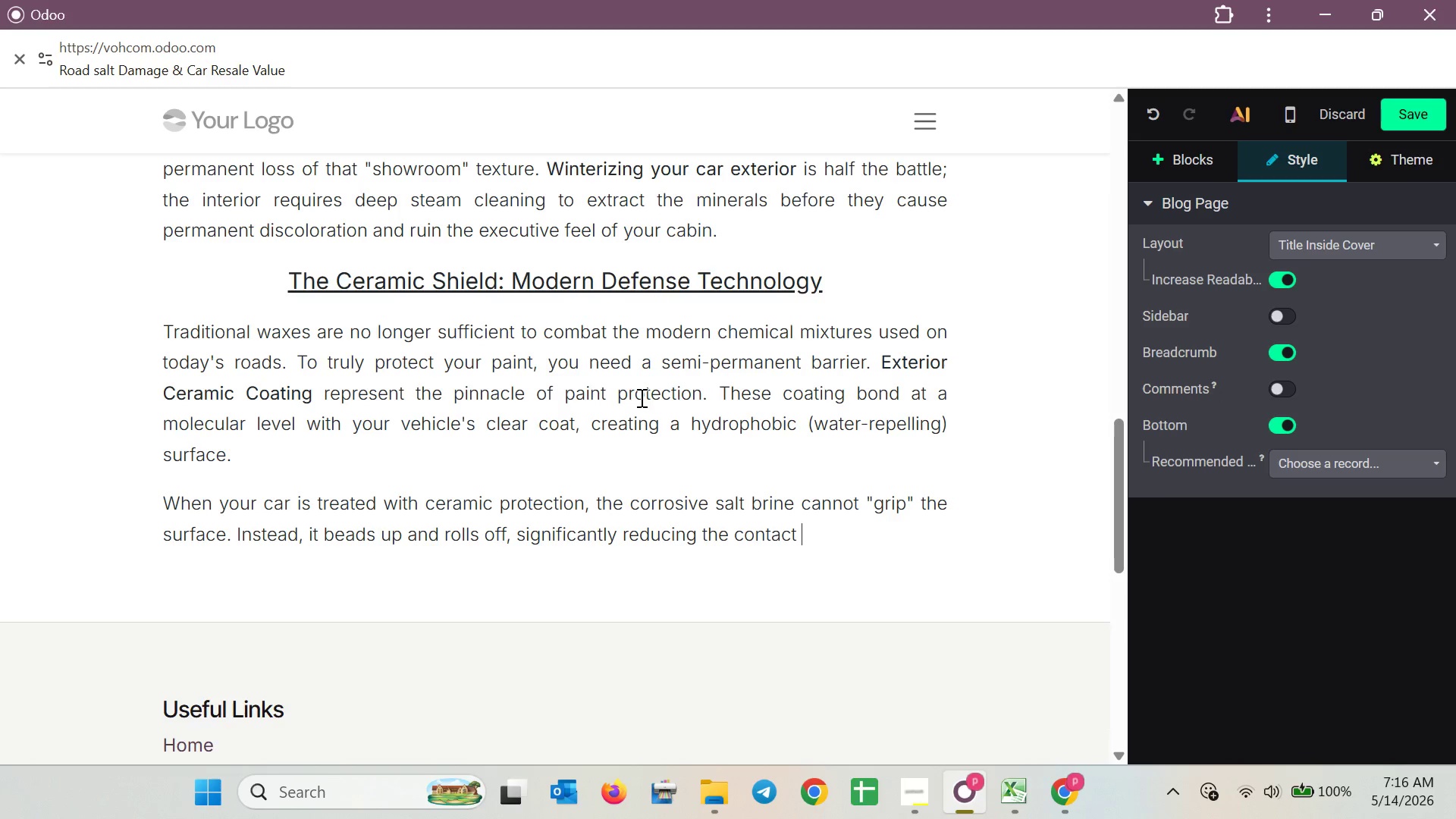 
type(time )
 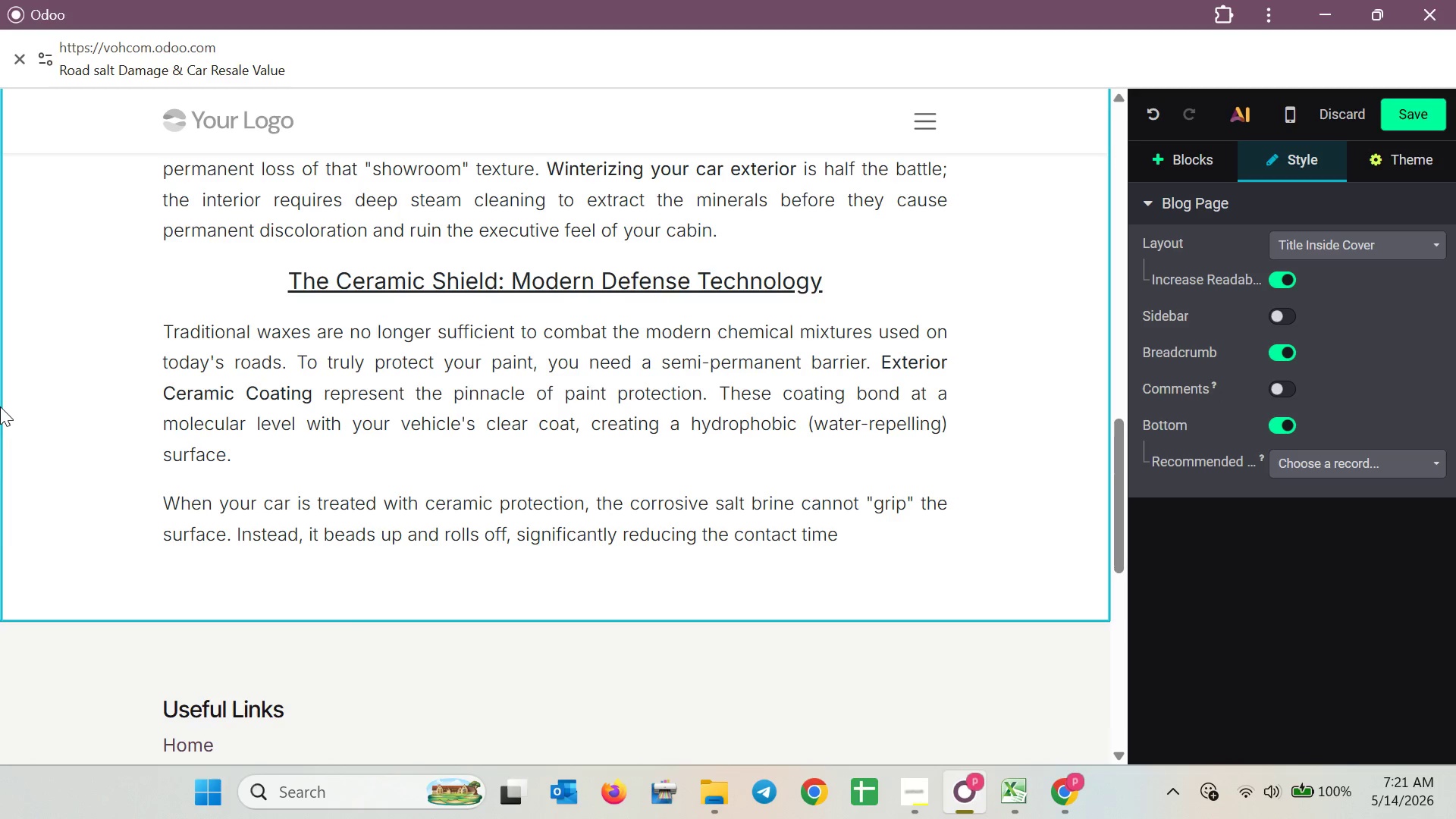 
wait(304.45)
 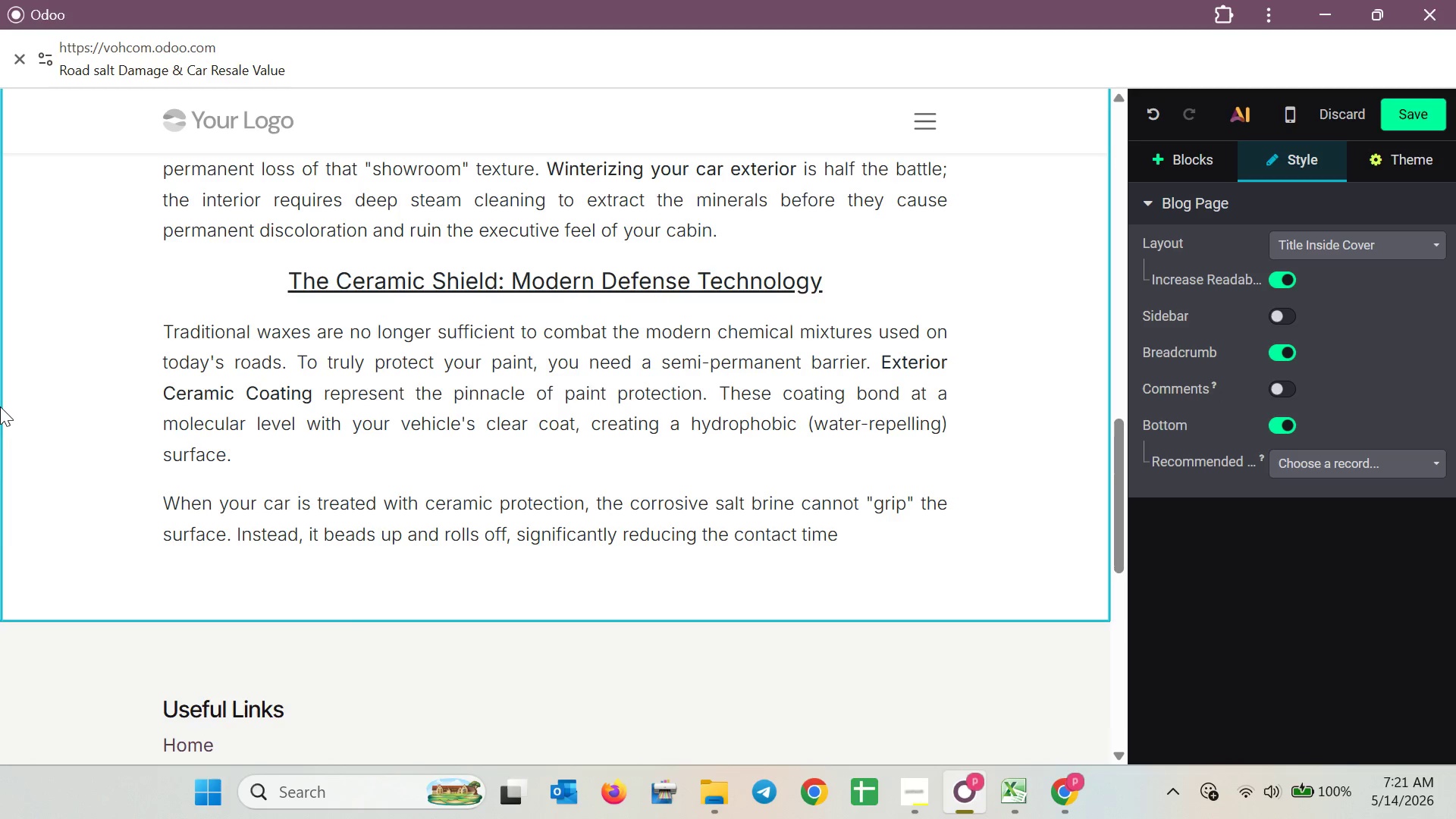 
key(Space)
 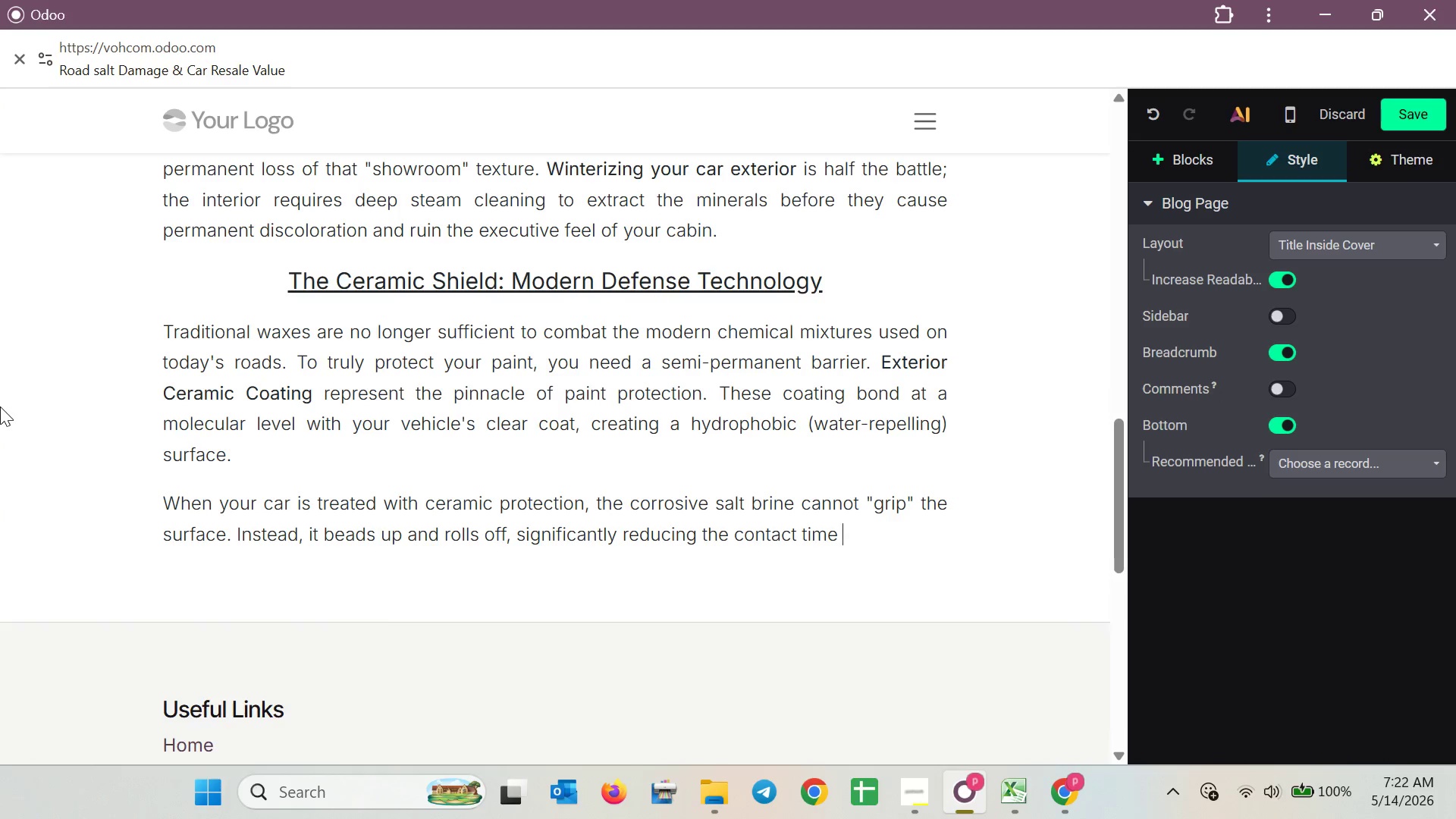 
key(Backspace)
 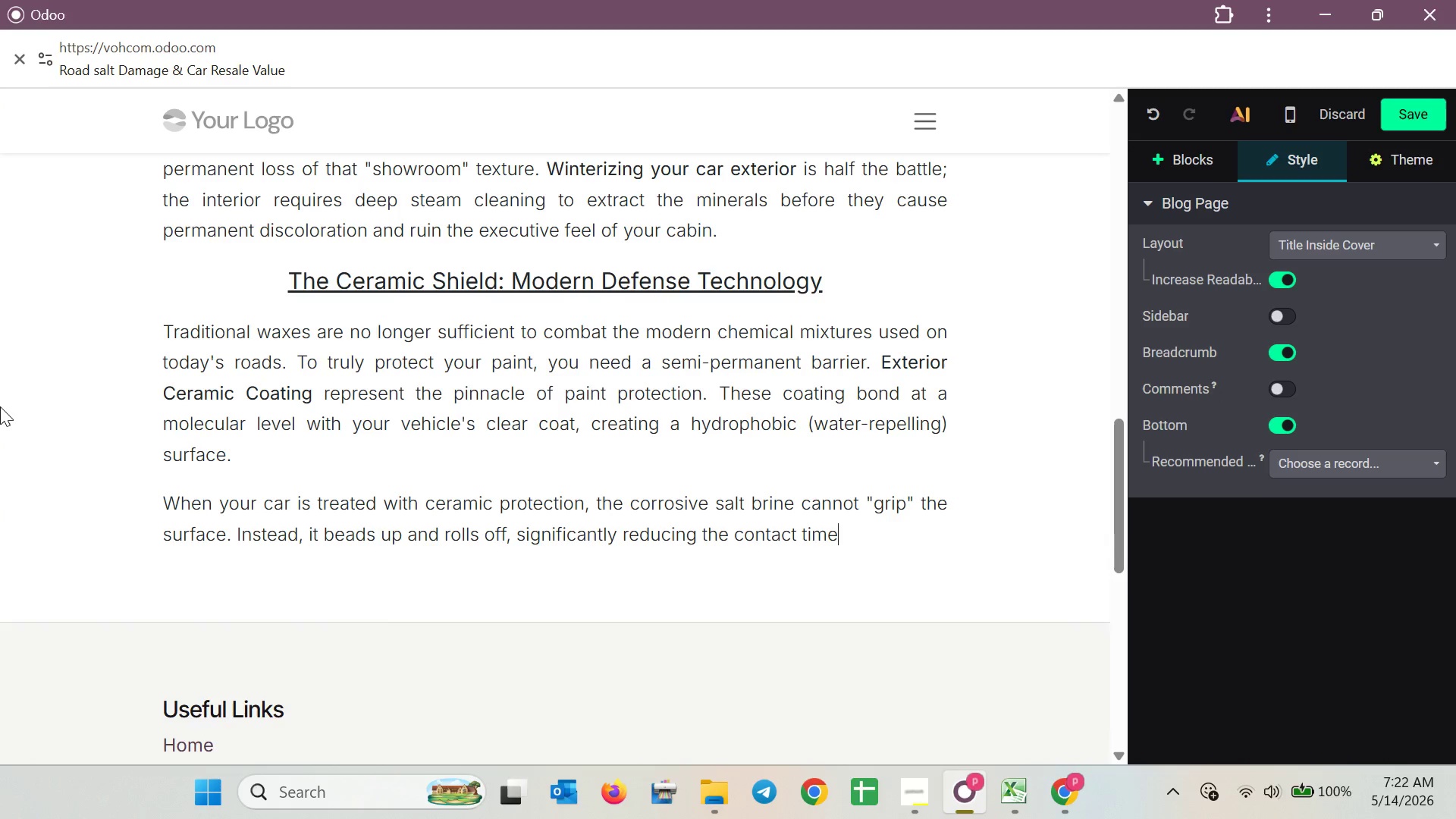 
key(Backspace)
 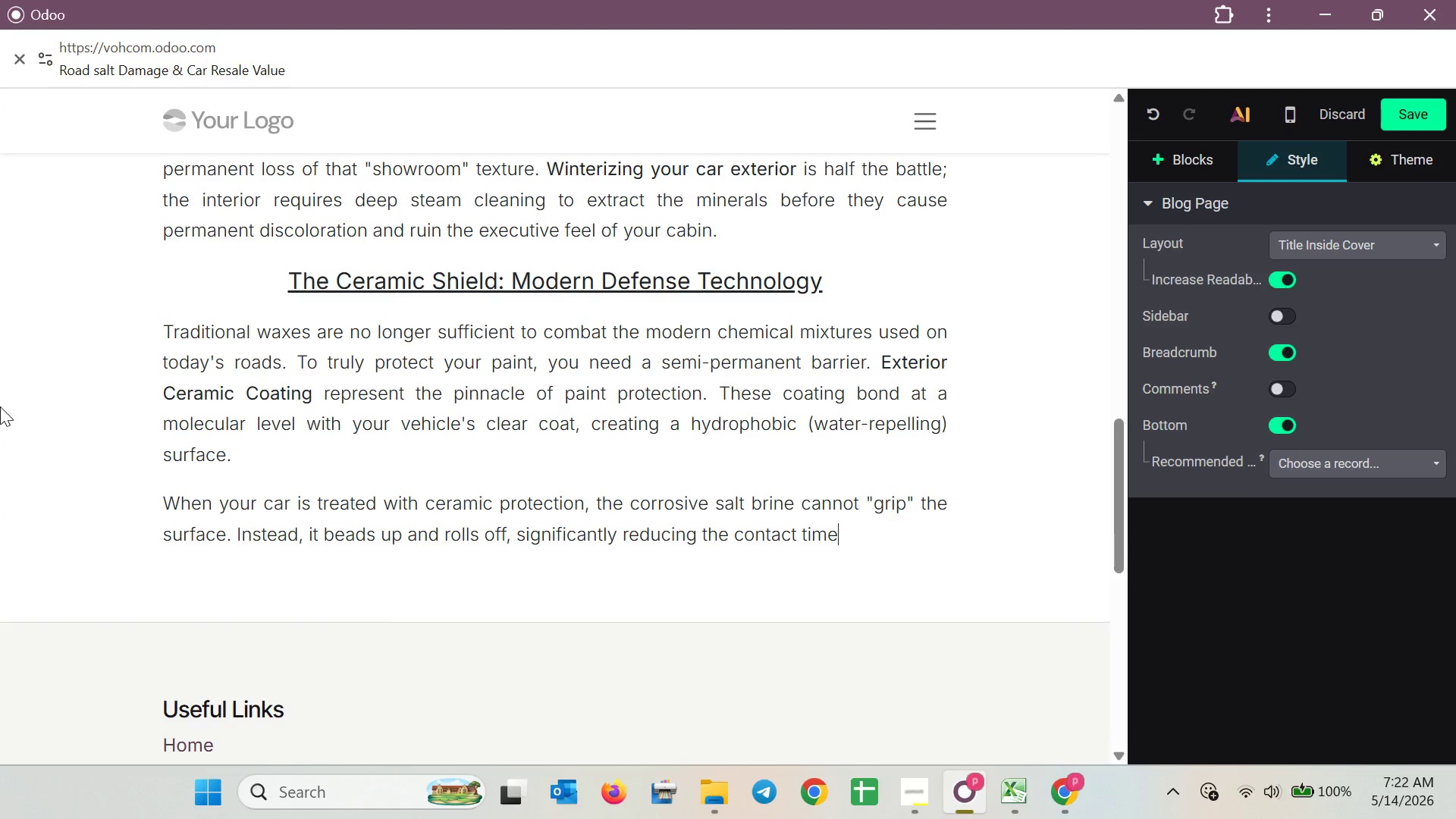 
key(Space)
 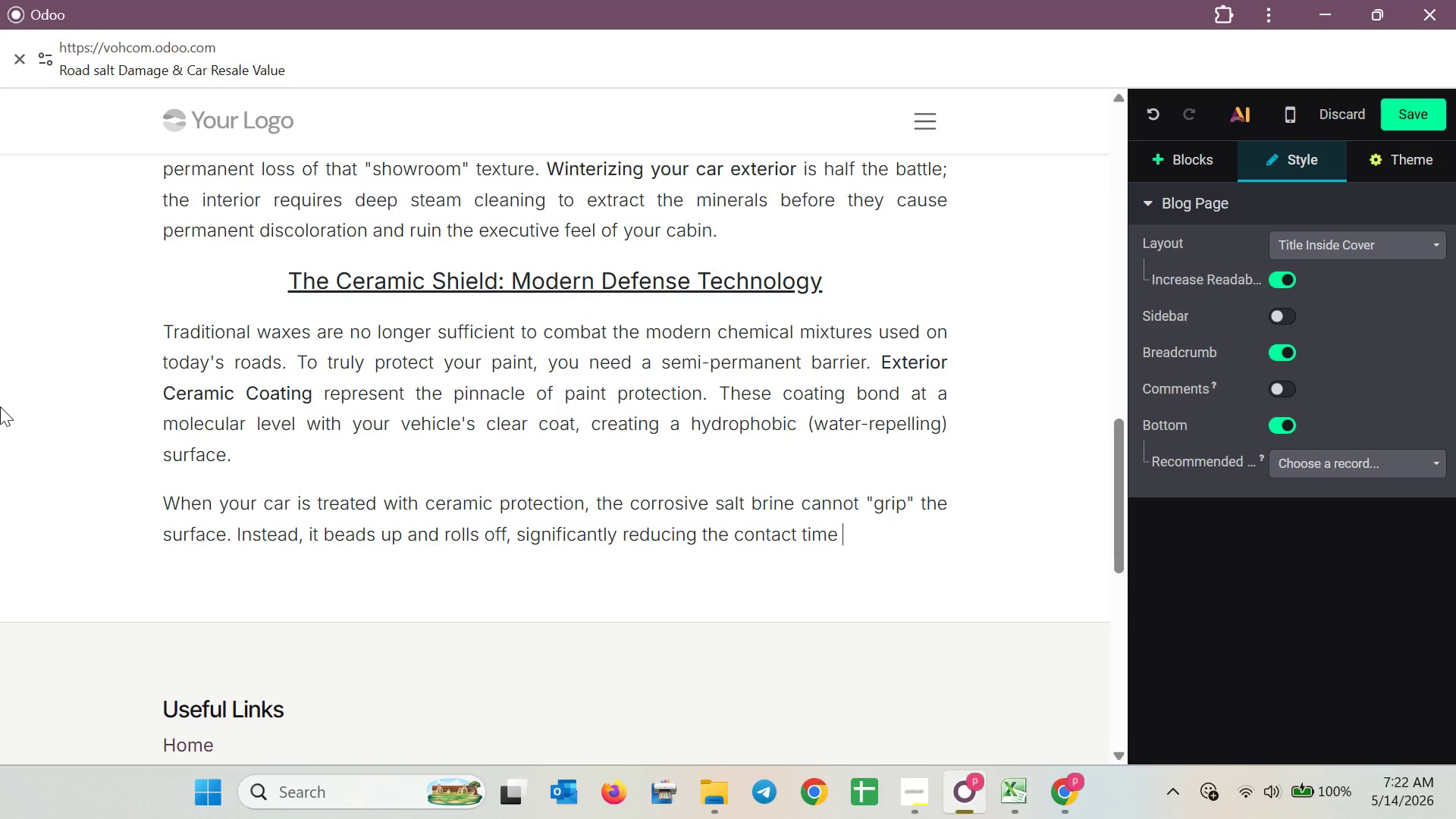 
wait(11.64)
 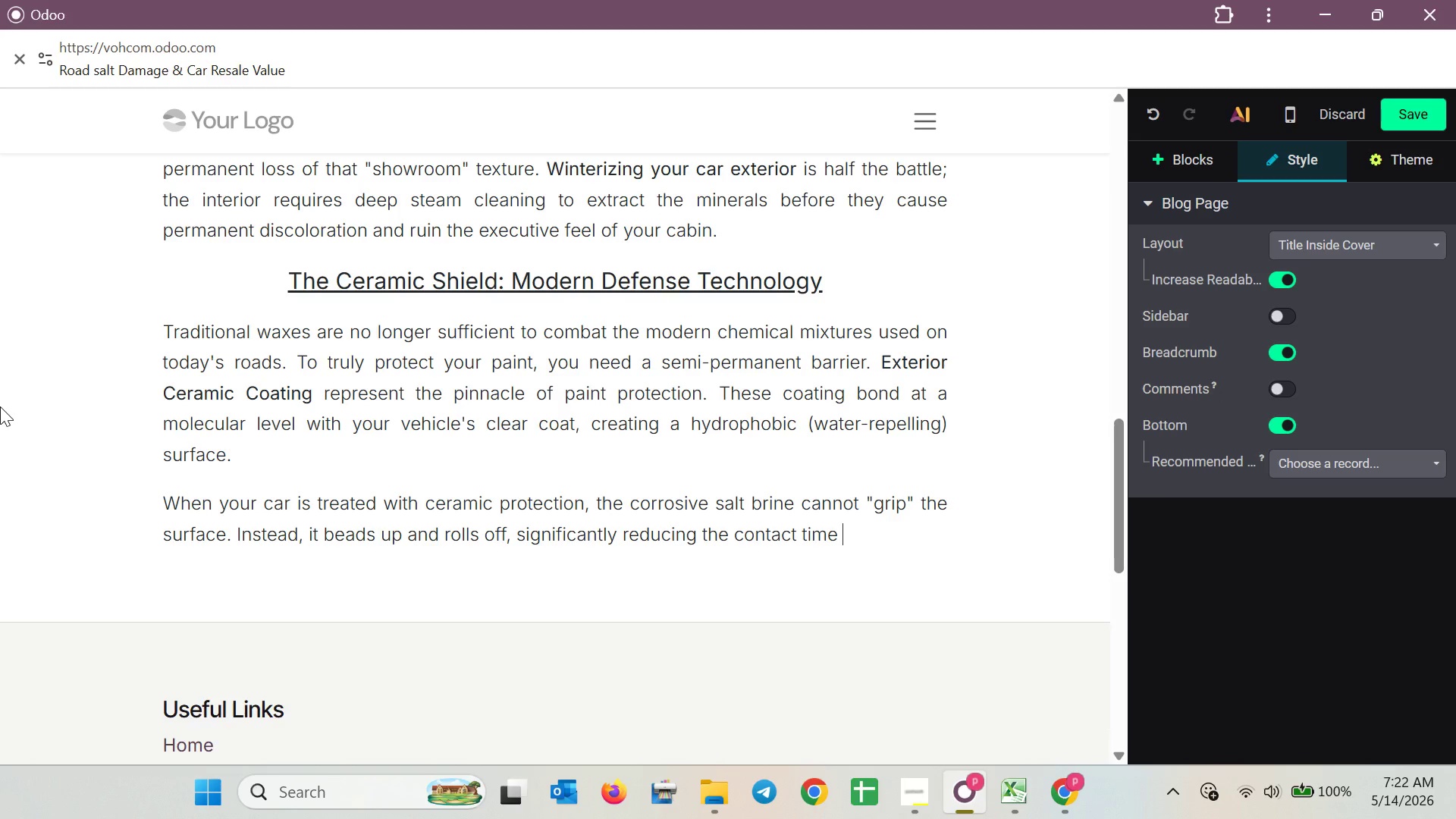 
type(betw)
 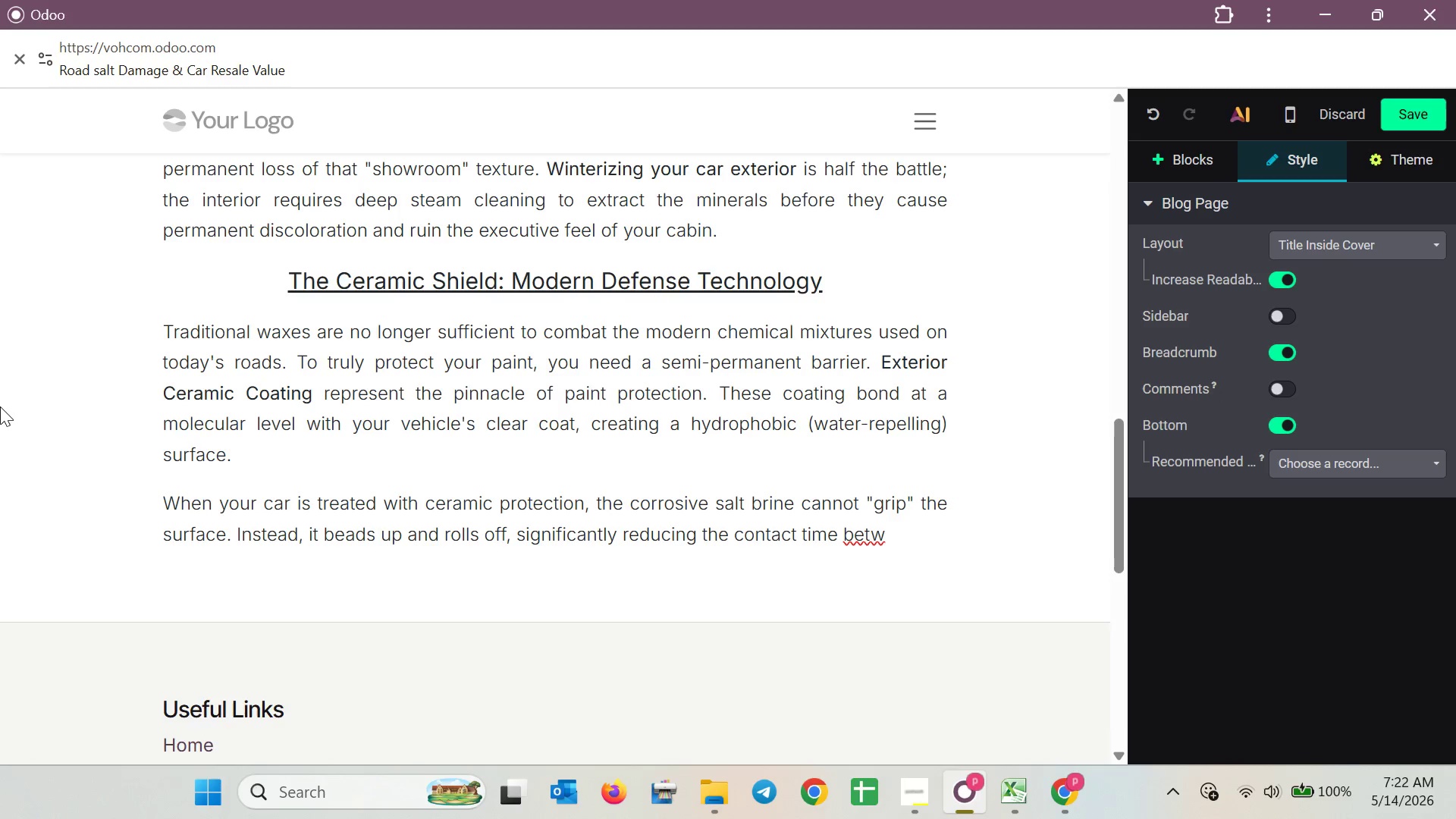 
type(een the a)
key(Backspace)
type(salt)
 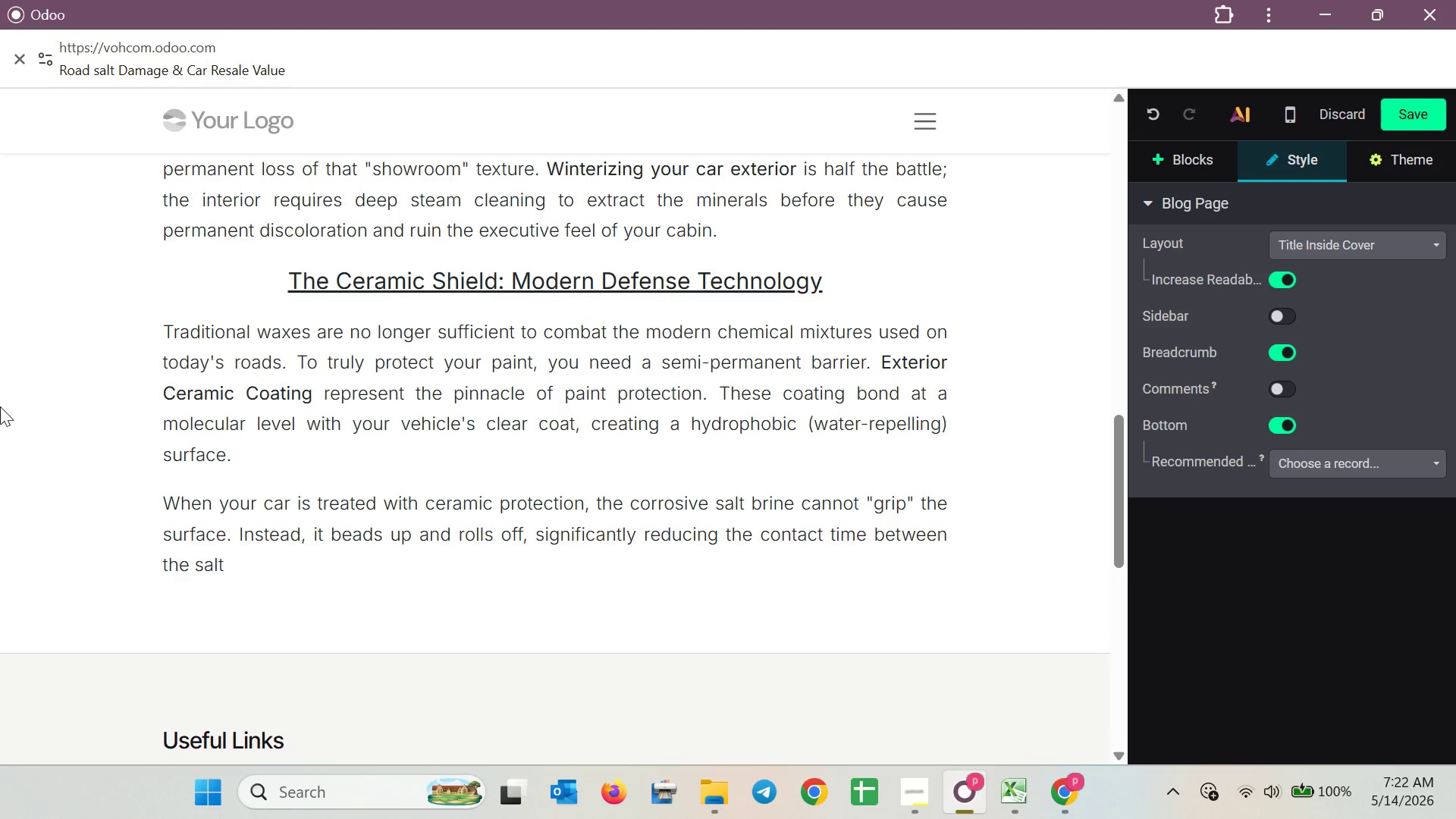 
wait(16.38)
 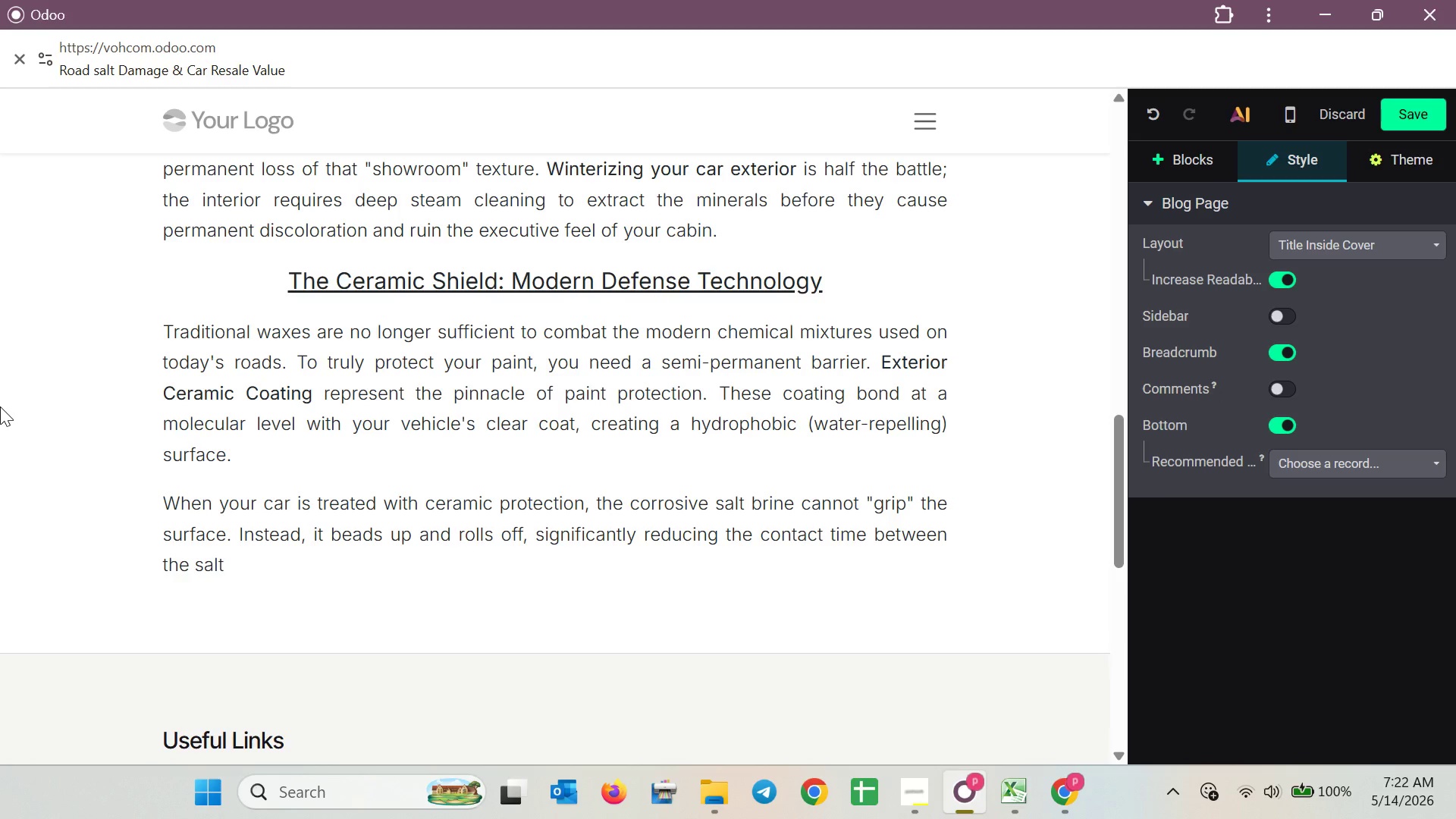 
key(Space)
 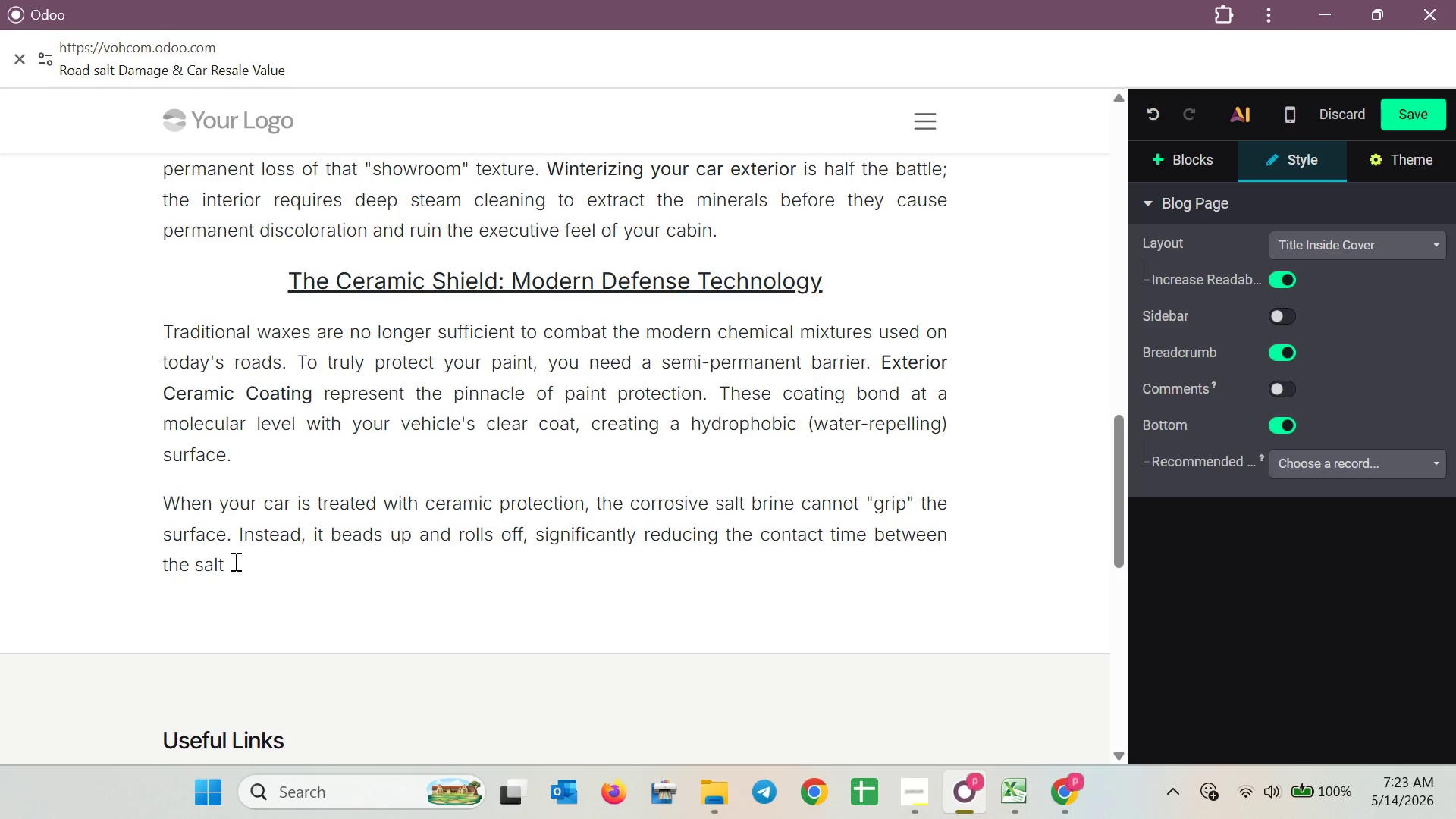 
wait(31.02)
 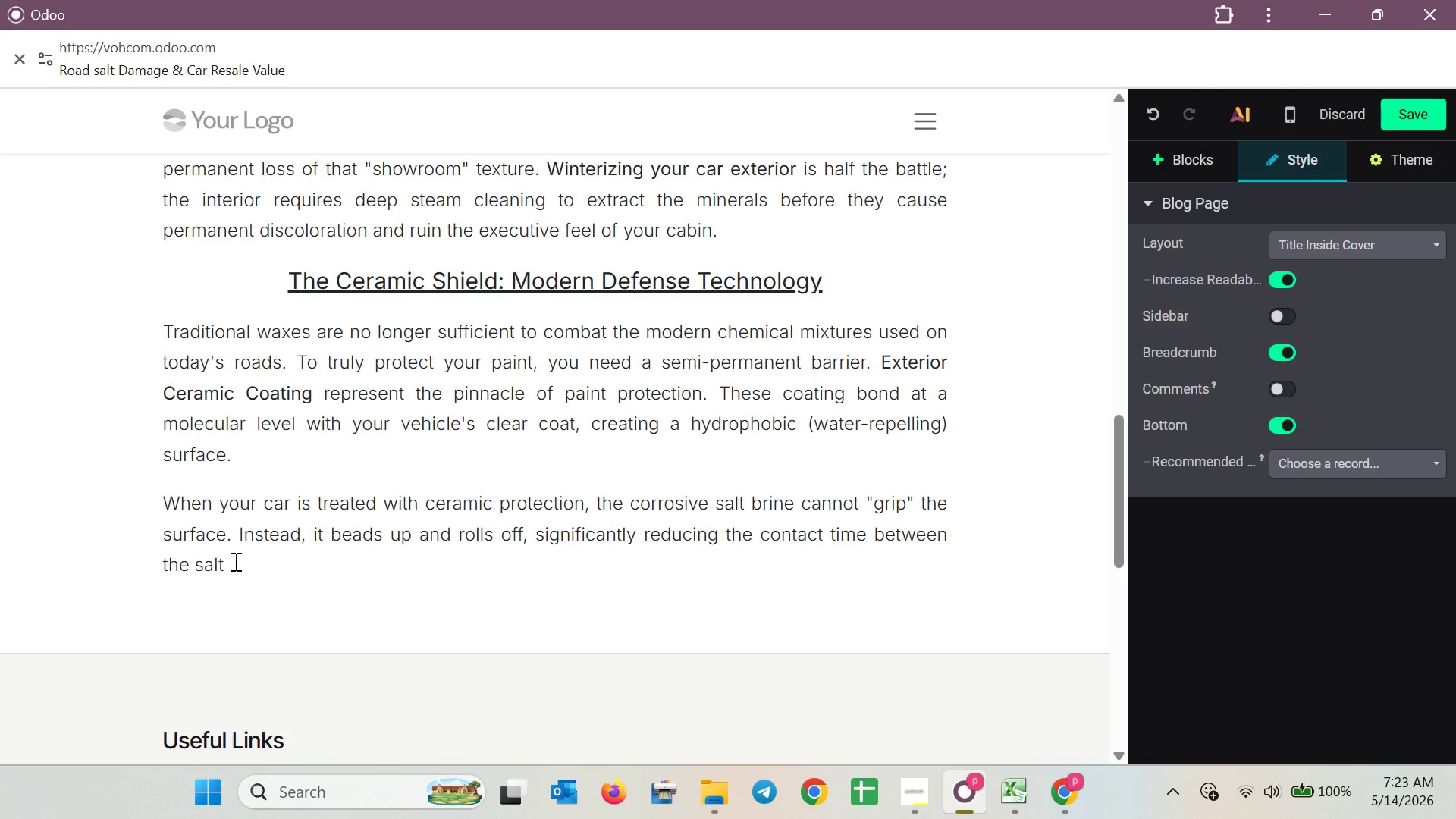 
type(and your paint.)
 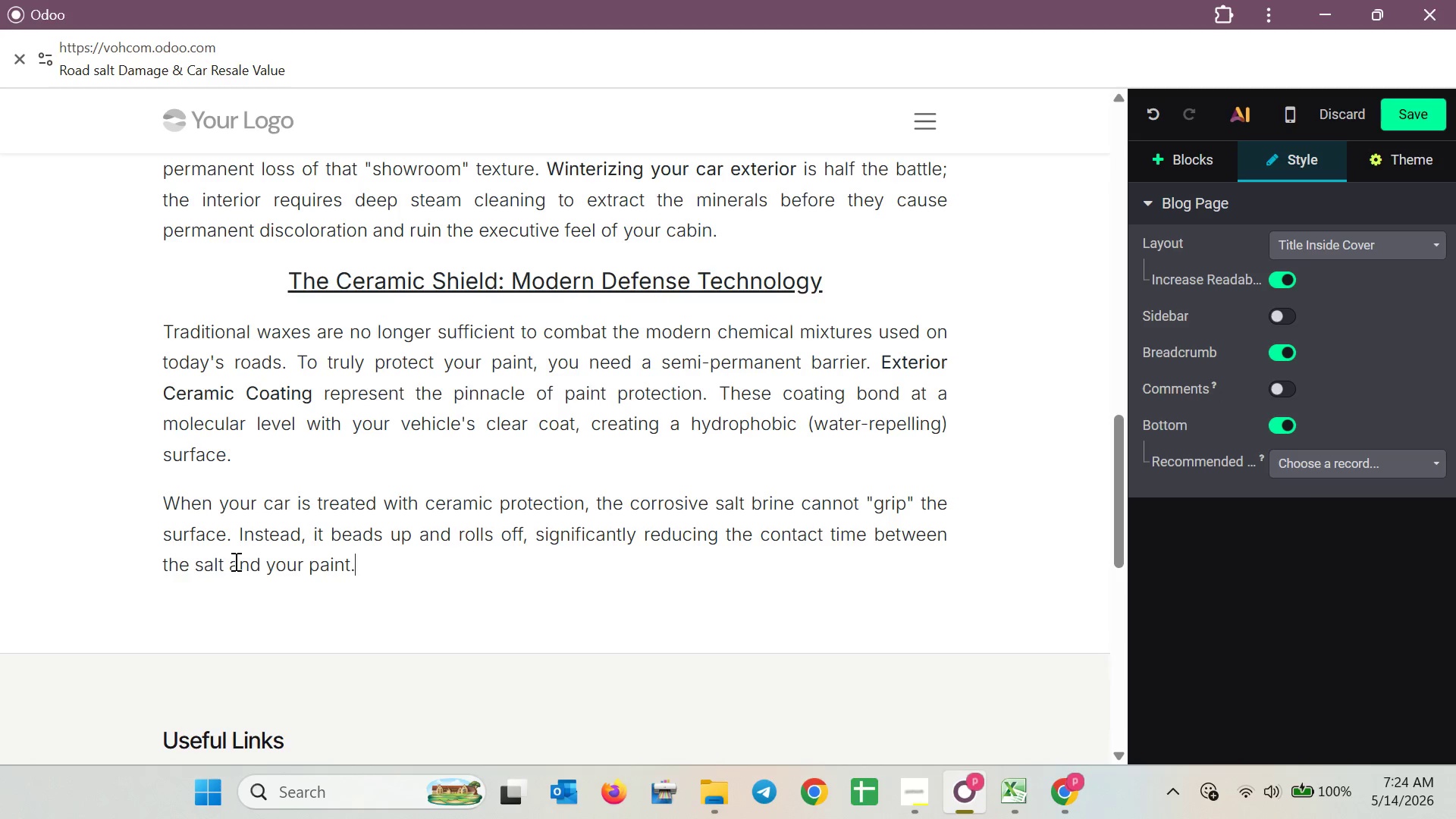 
wait(47.47)
 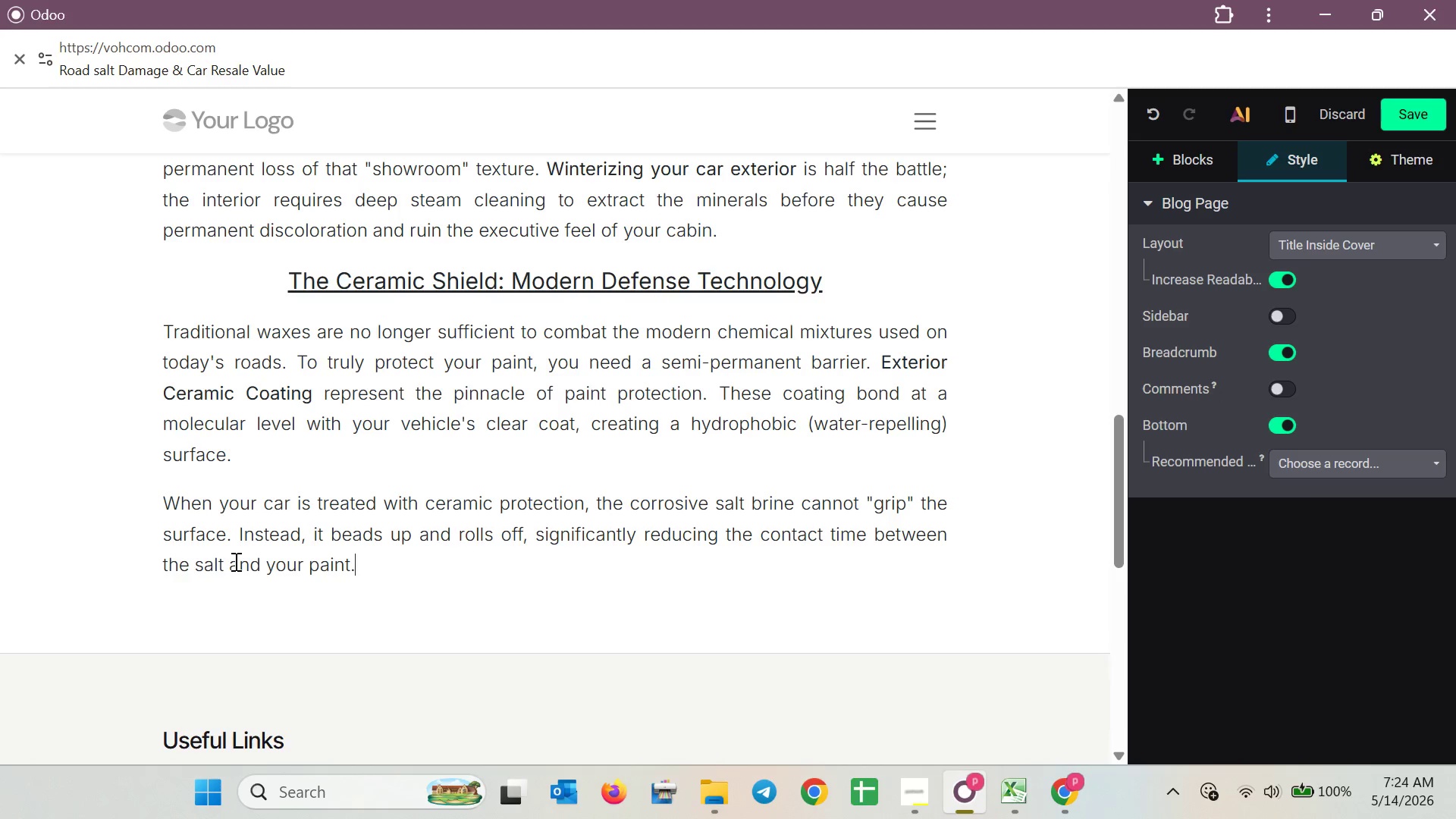 
type( this technology do)
 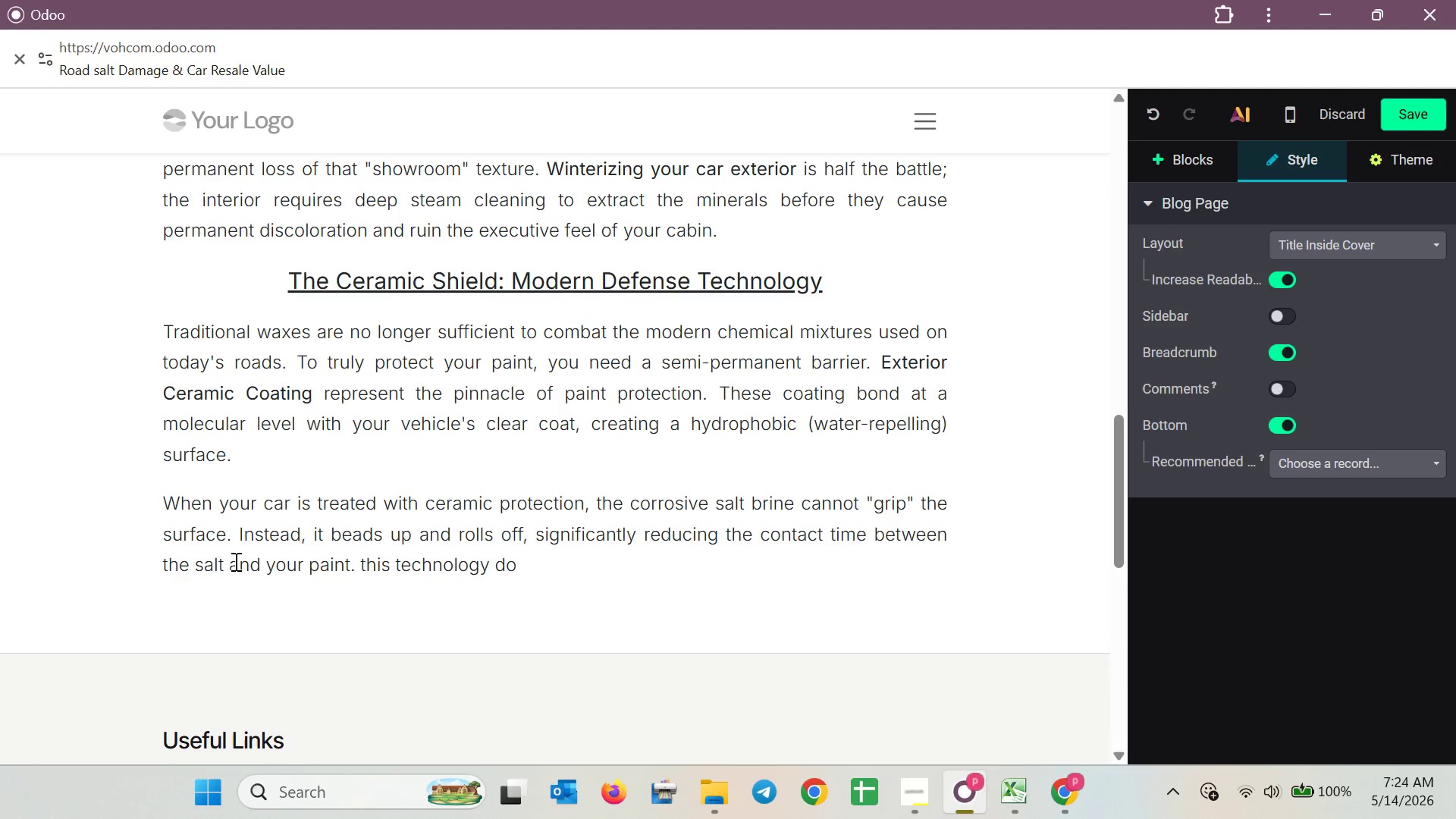 
wait(9.64)
 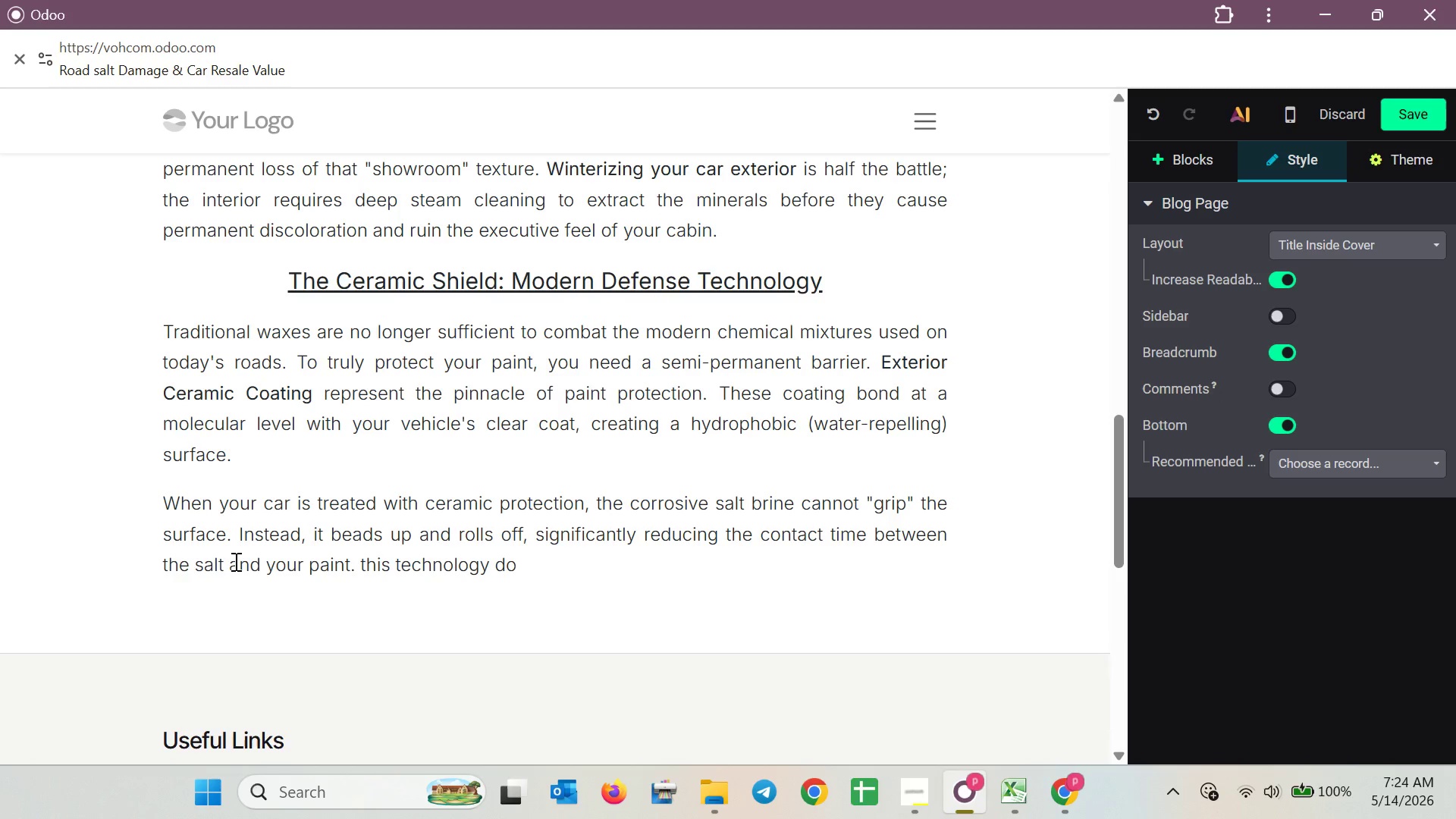 
type(esn't just kr)
key(Backspace)
type(eep the car cl)
 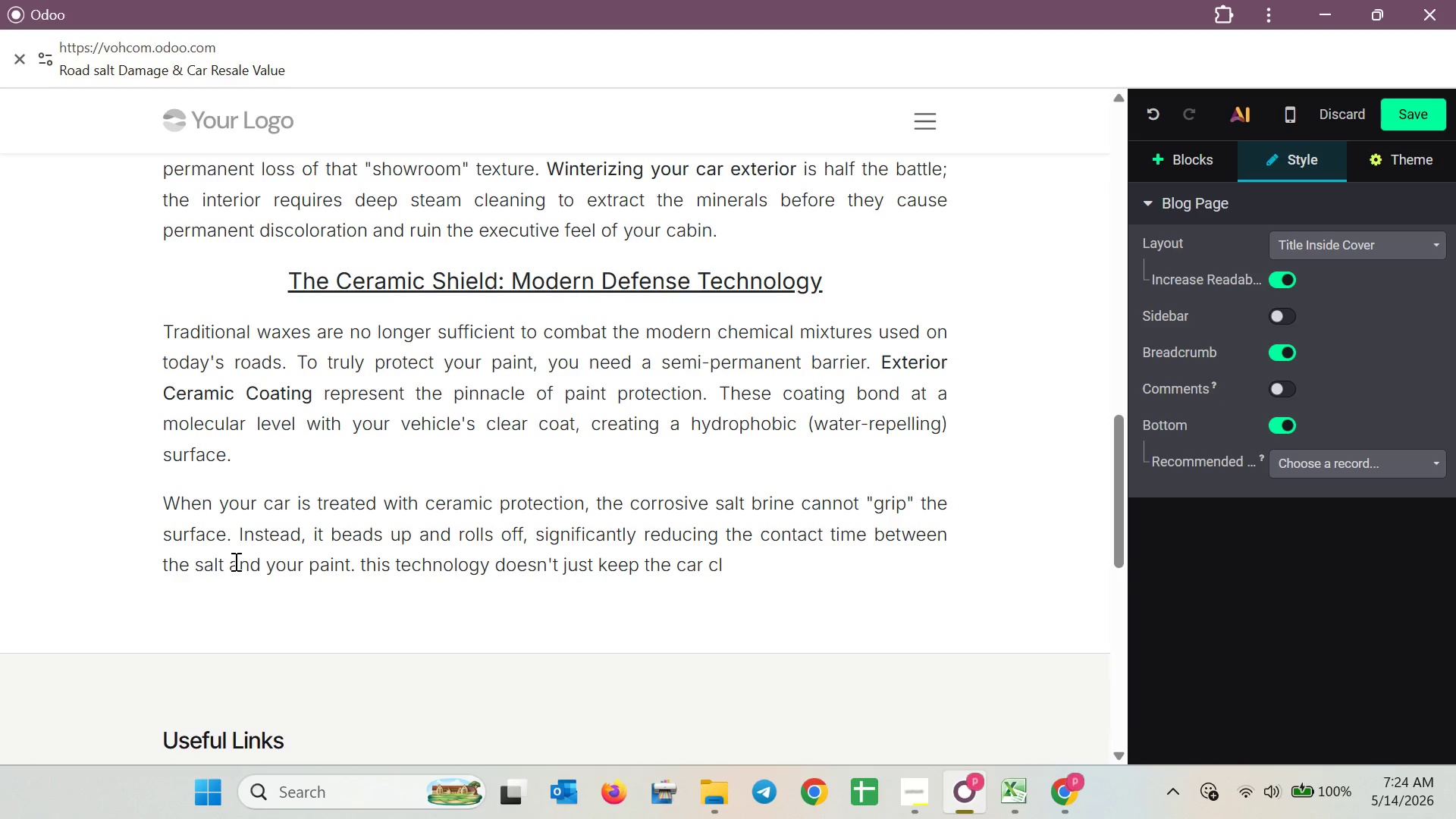 
wait(5.02)
 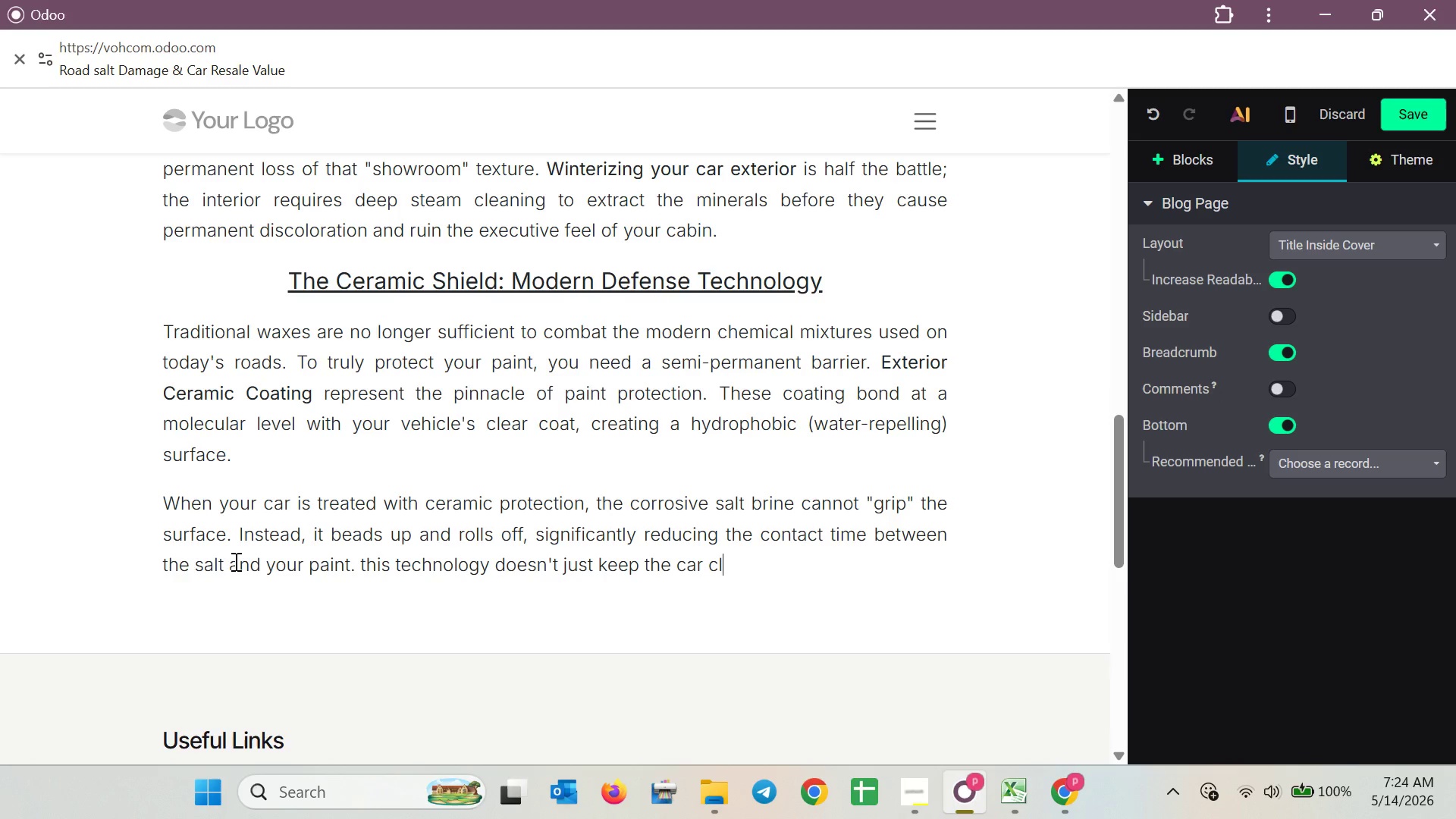 
type(eaner; its)
key(Backspace)
type( )
 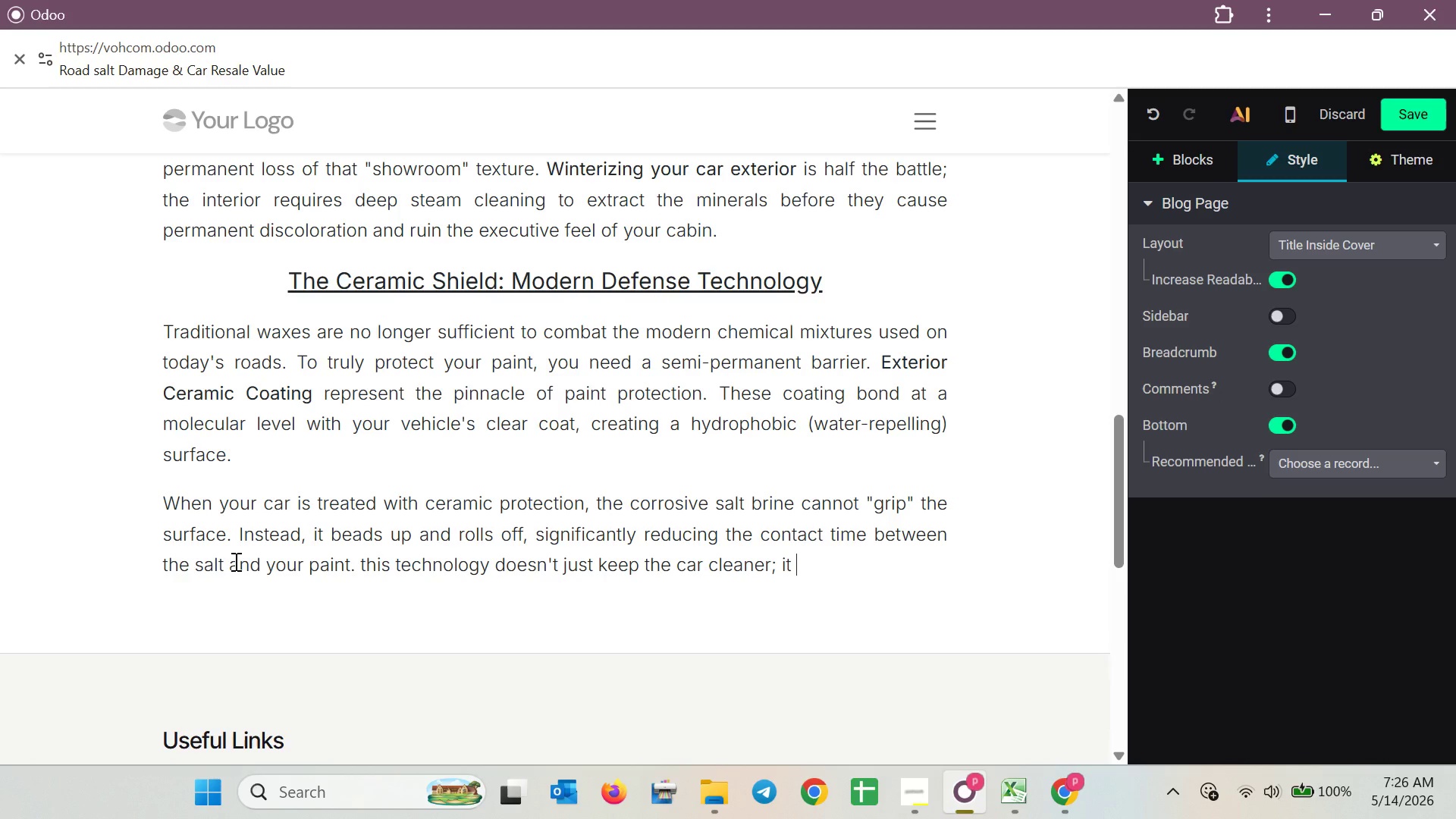 
wait(59.2)
 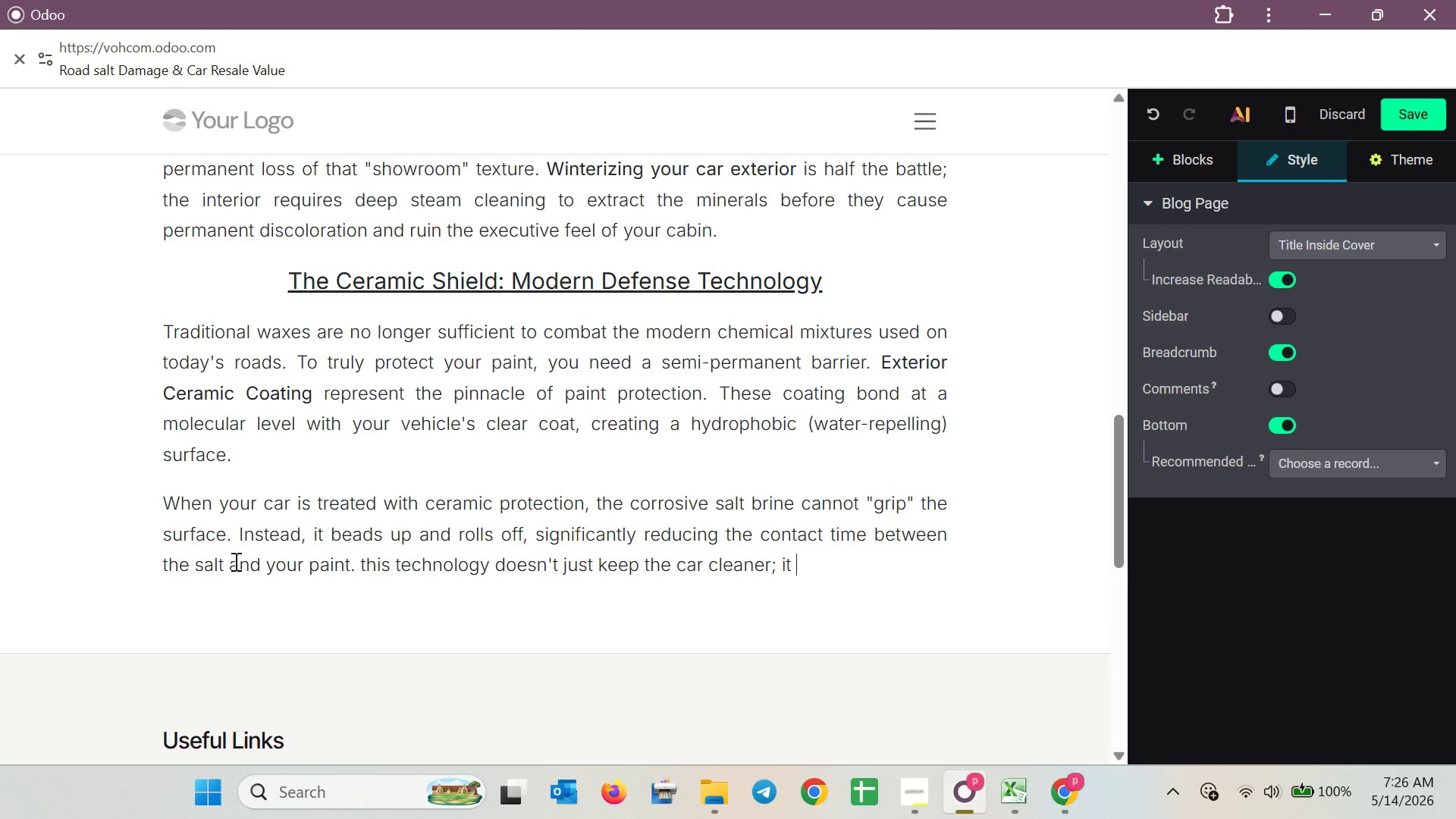 
type(pr)
 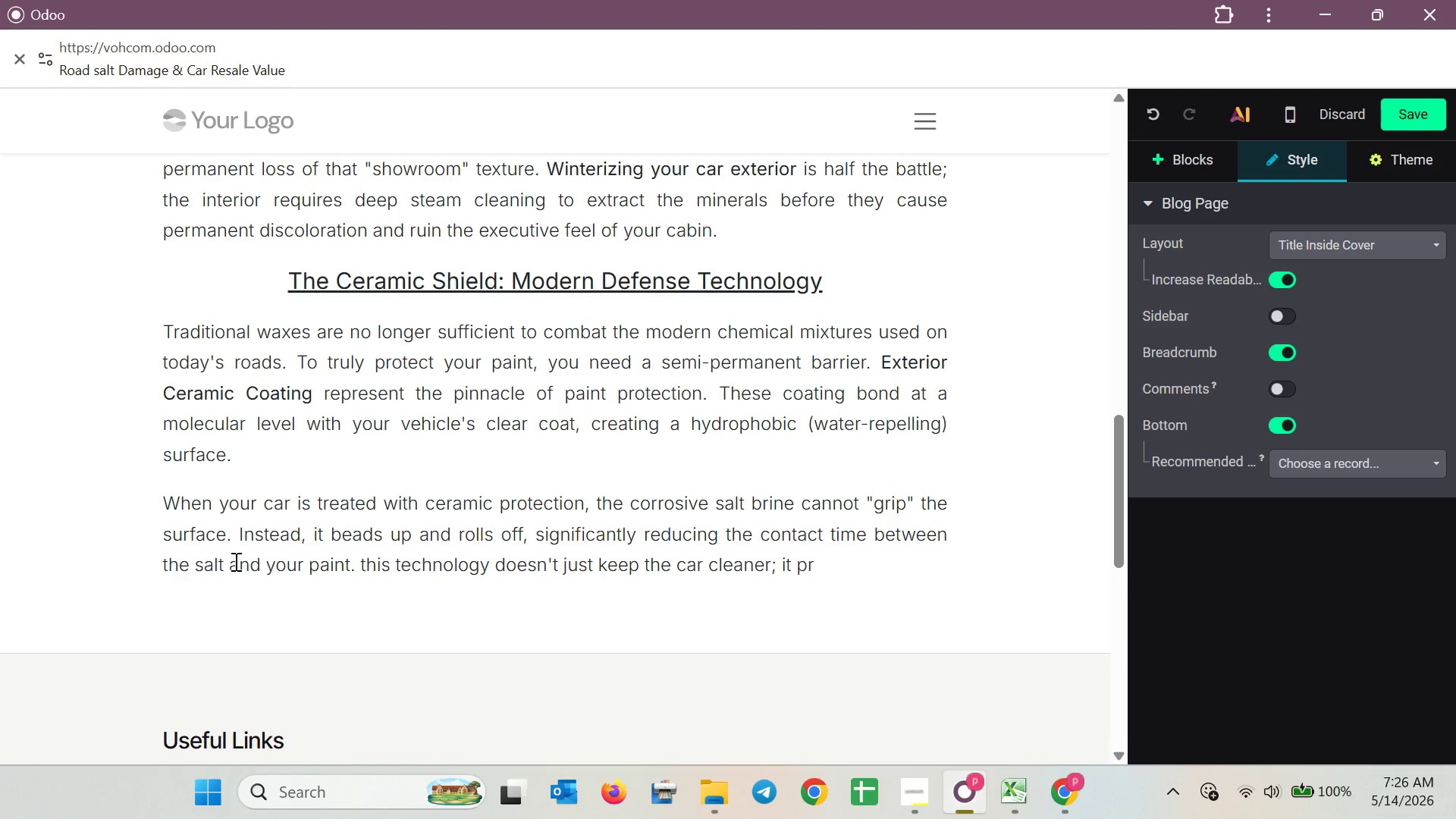 
type(events the chemical etching that )
 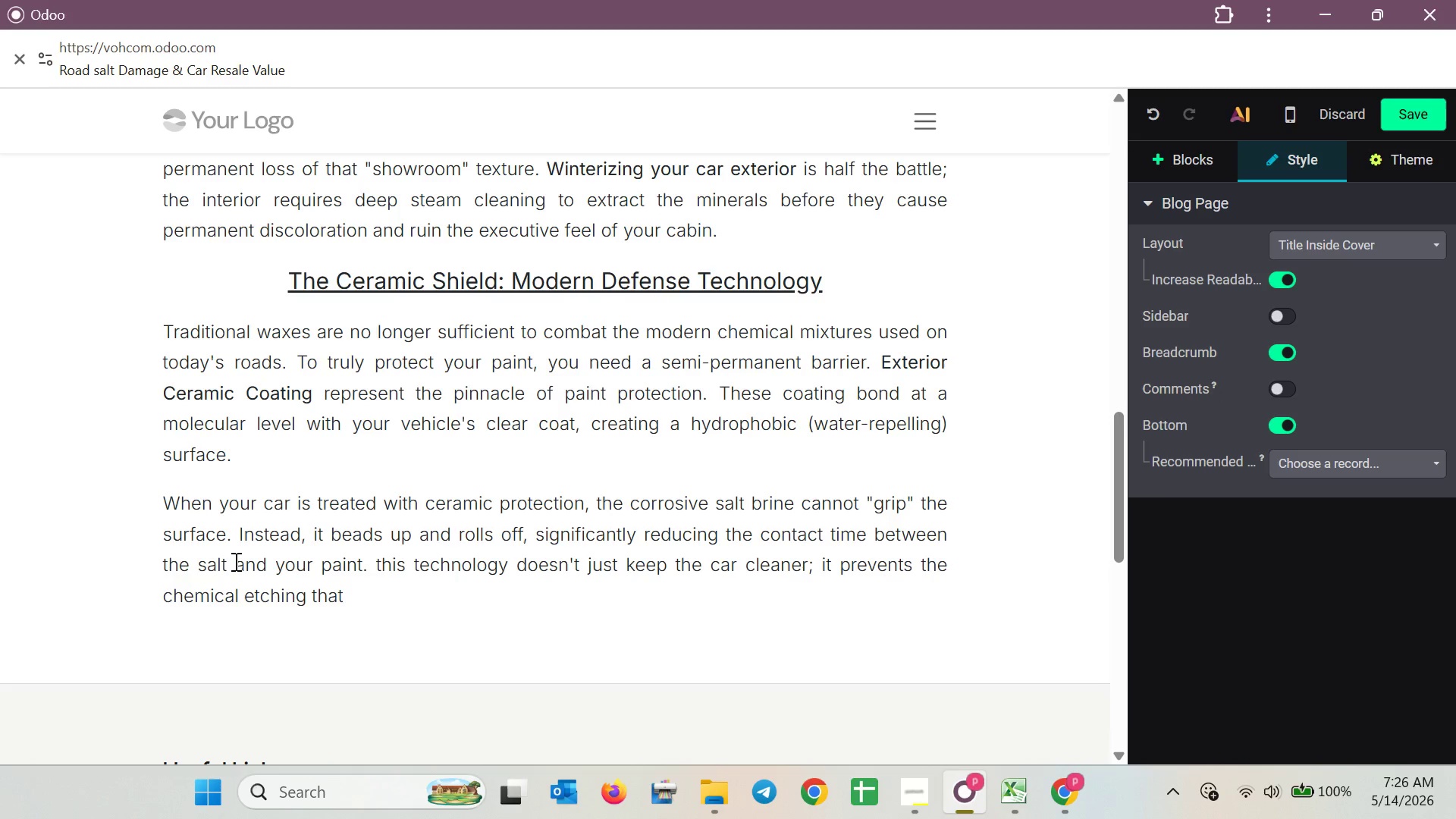 
wait(6.28)
 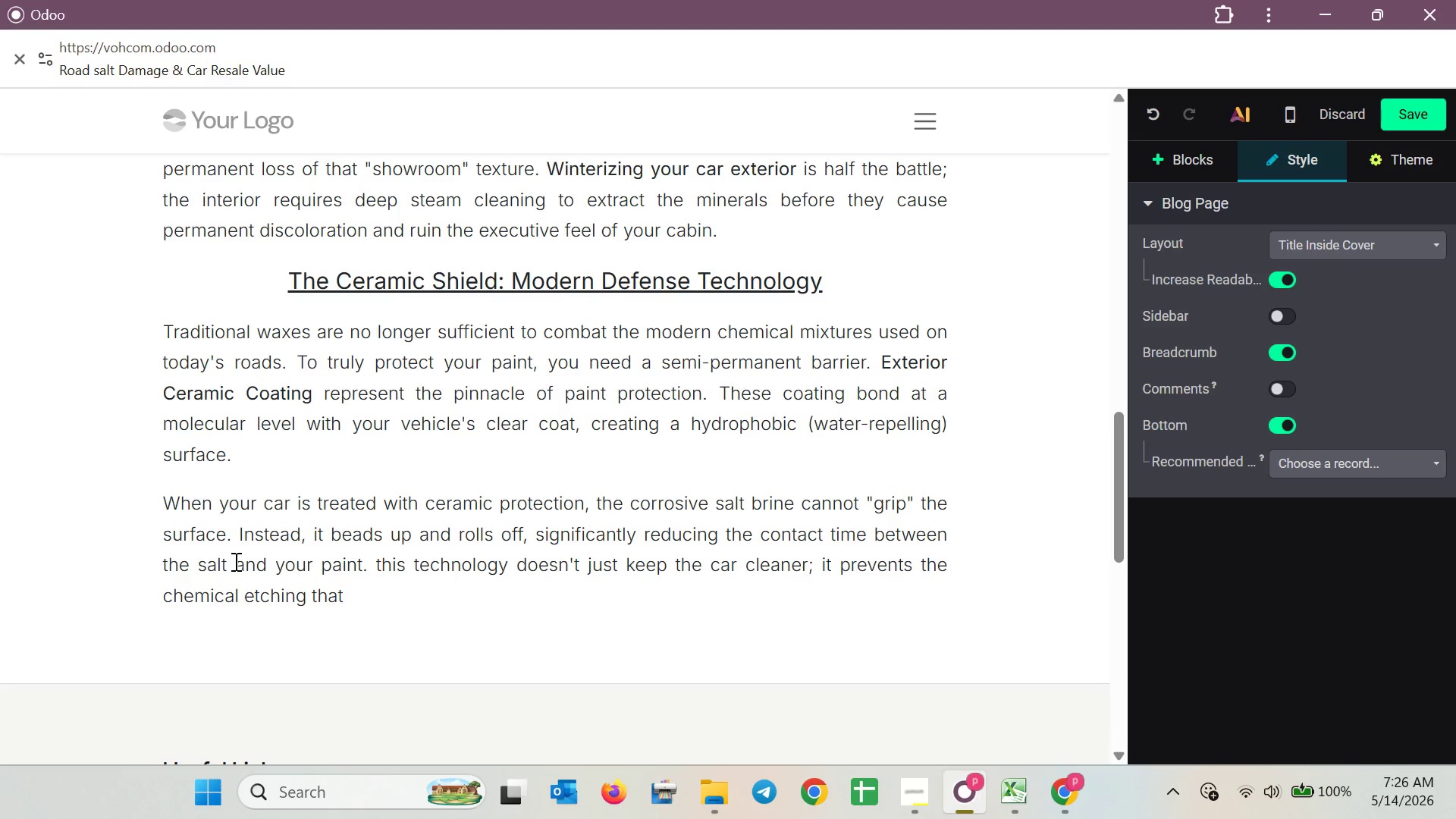 
key(D)
 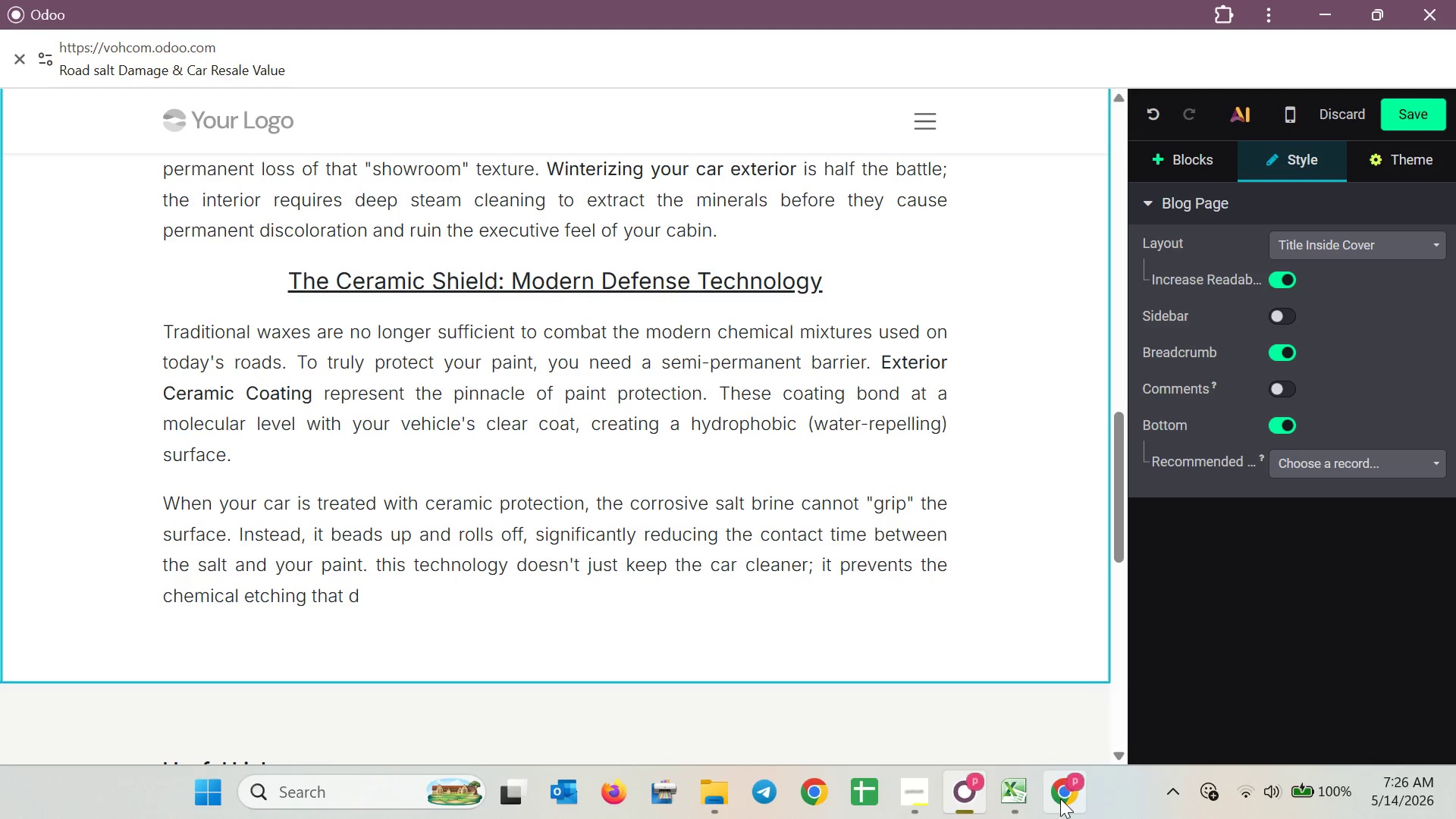 
left_click([915, 802])